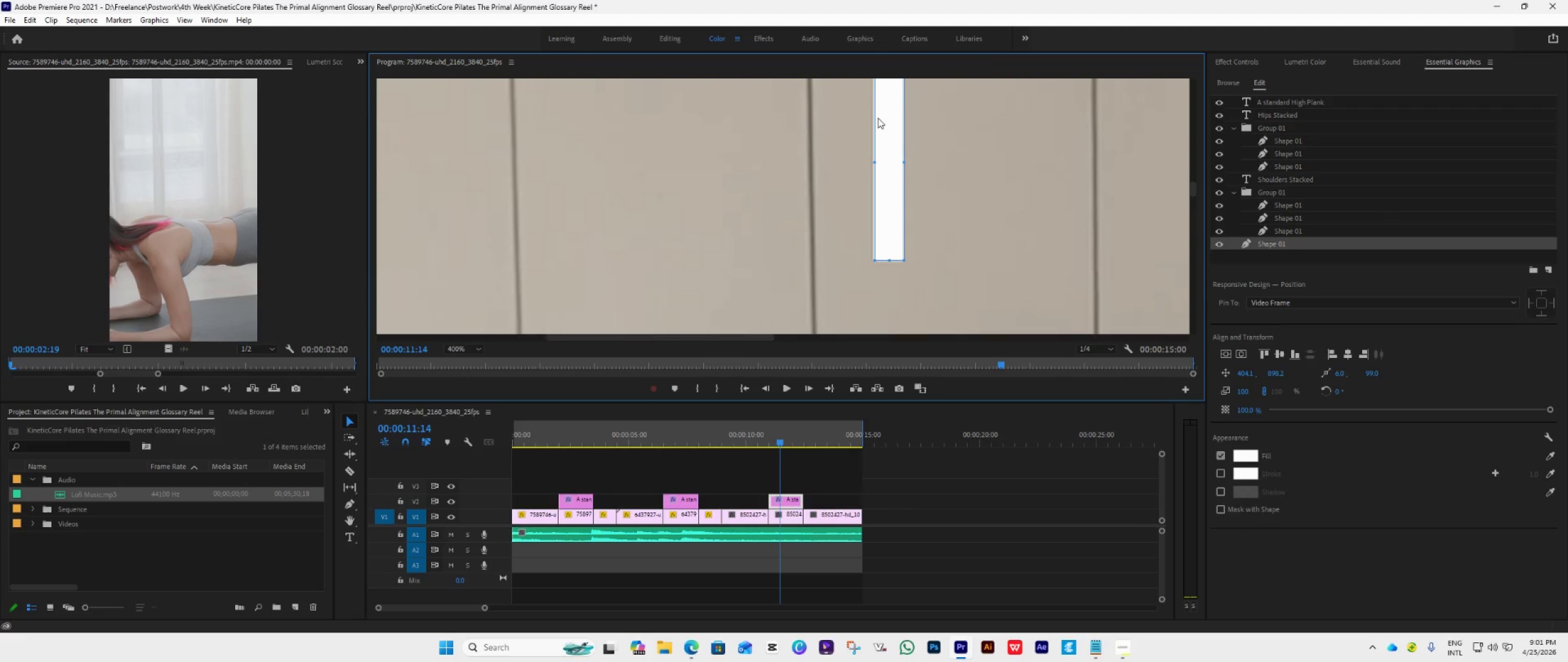 
left_click_drag(start_coordinate=[880, 120], to_coordinate=[805, 275])
 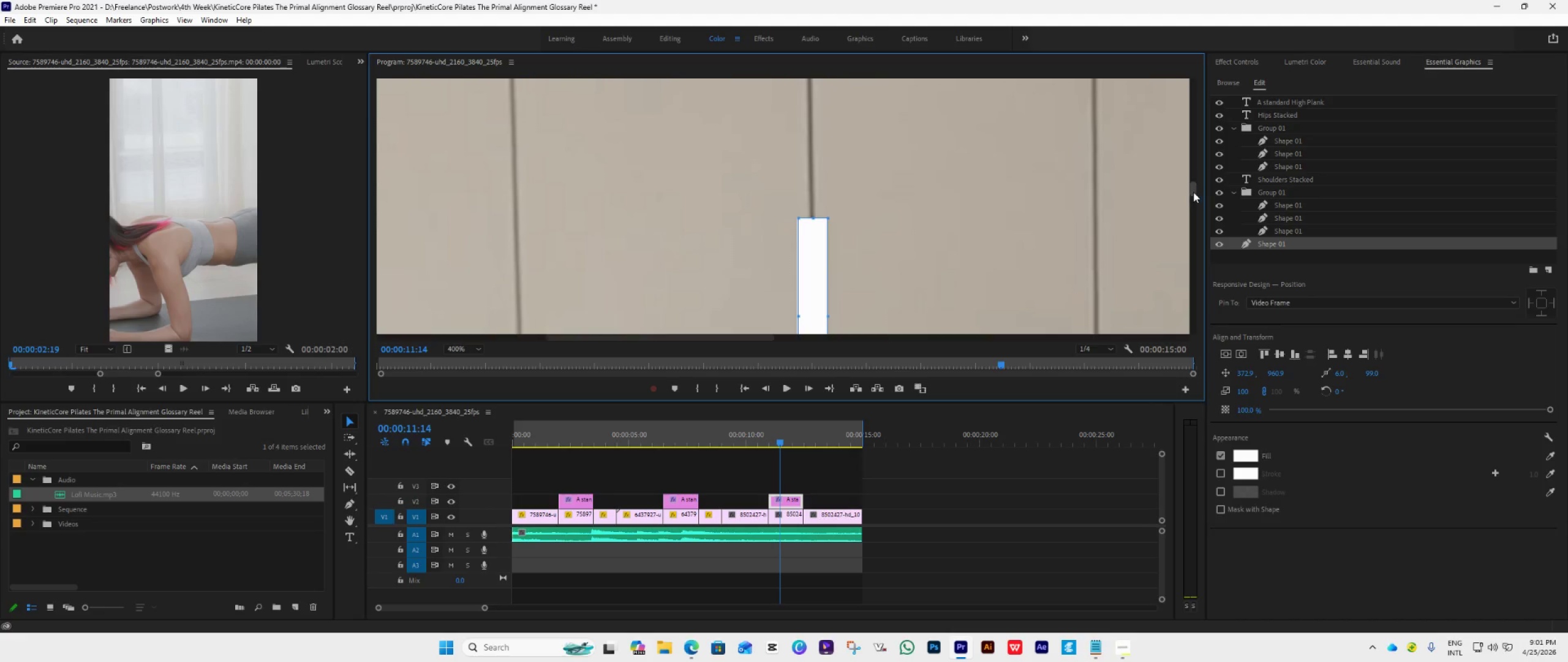 
left_click_drag(start_coordinate=[1190, 188], to_coordinate=[1198, 207])
 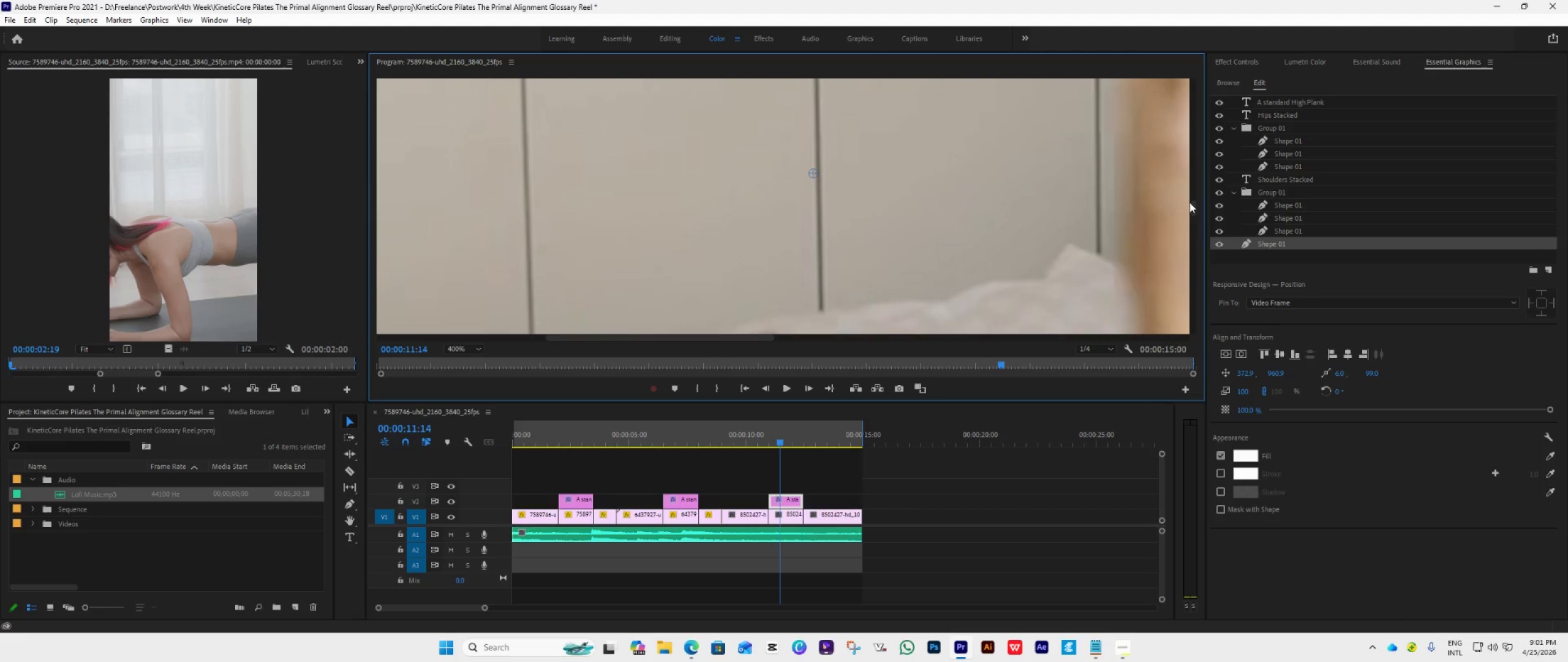 
left_click_drag(start_coordinate=[1191, 203], to_coordinate=[1193, 192])
 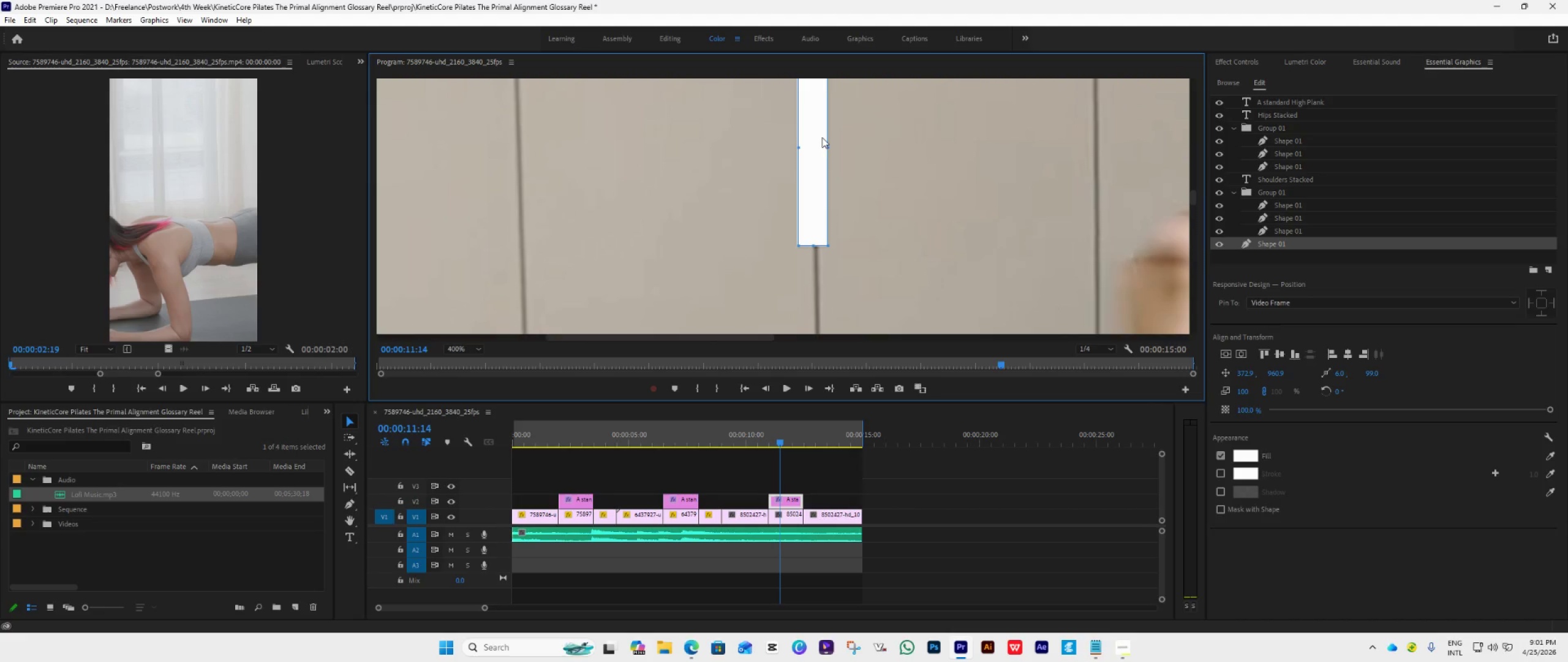 
left_click_drag(start_coordinate=[817, 127], to_coordinate=[775, 285])
 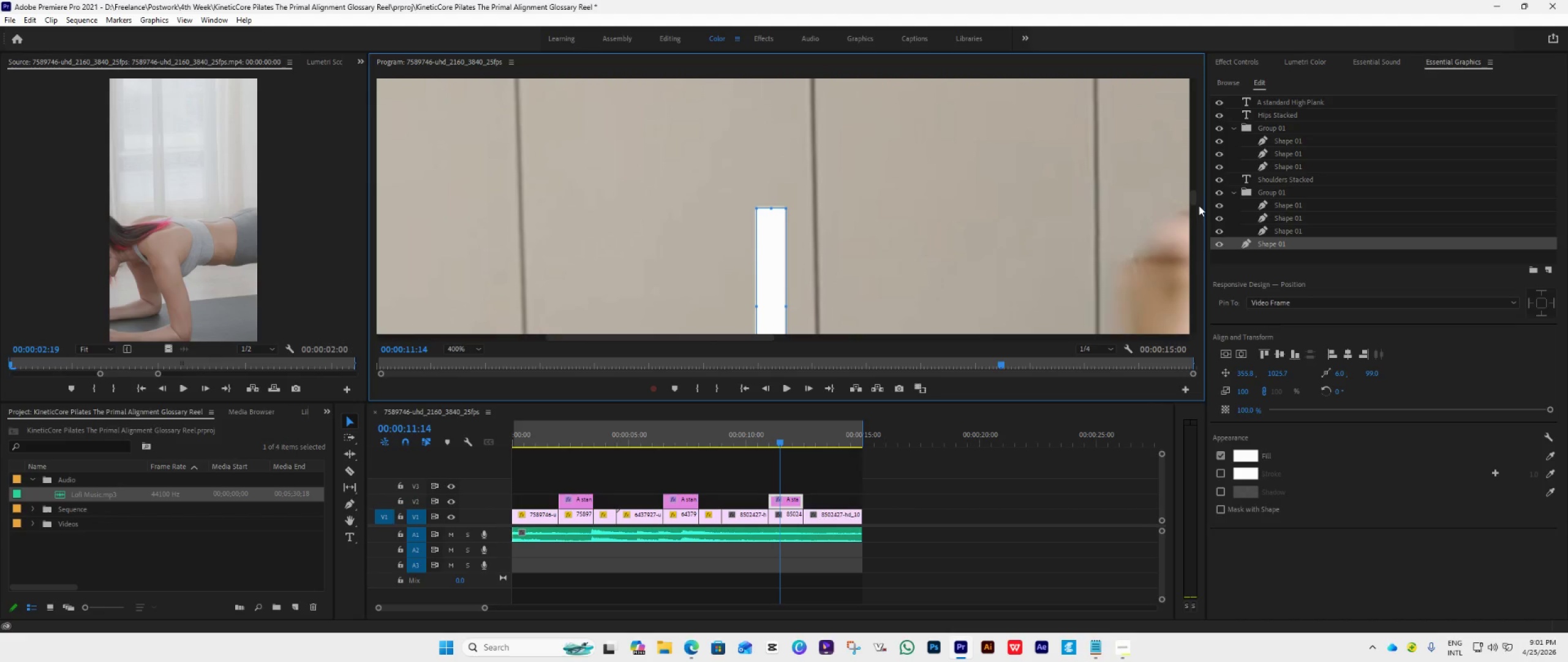 
left_click_drag(start_coordinate=[1194, 199], to_coordinate=[1196, 213])
 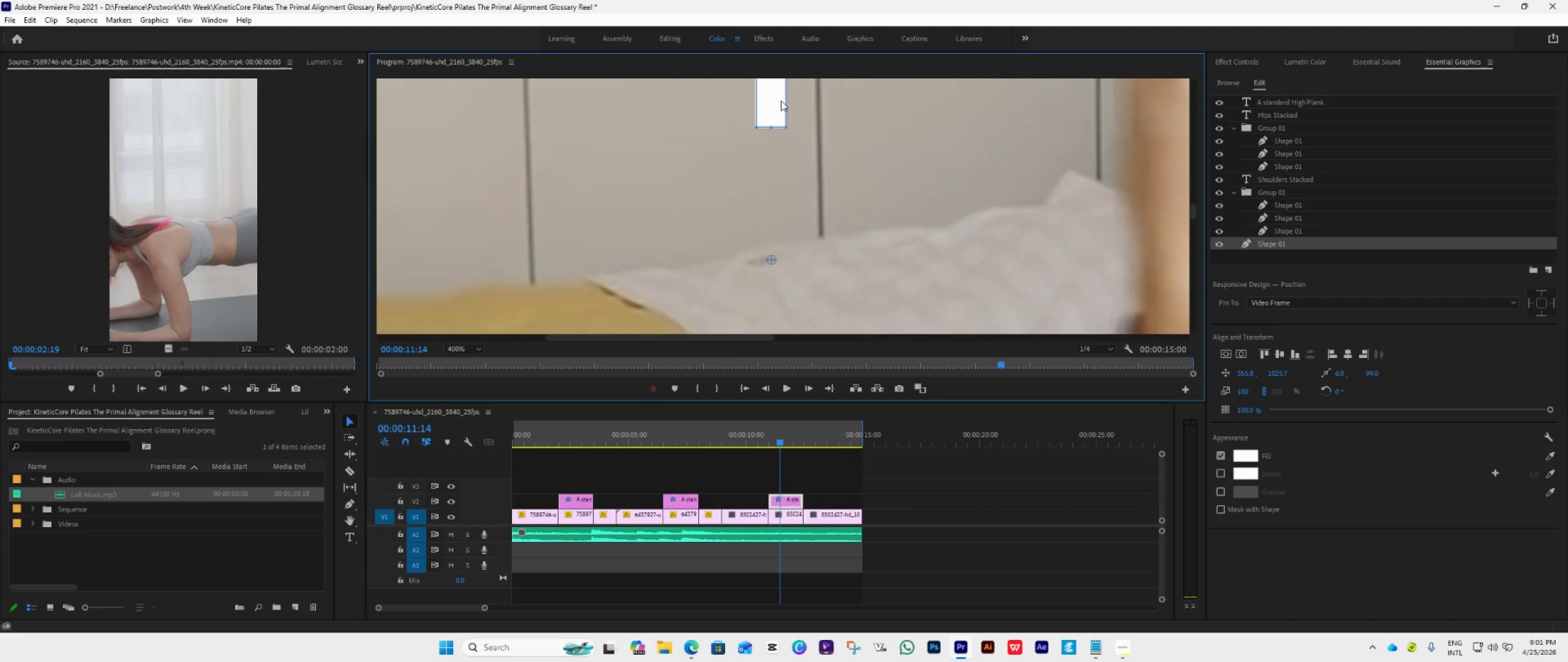 
left_click_drag(start_coordinate=[781, 101], to_coordinate=[810, 308])
 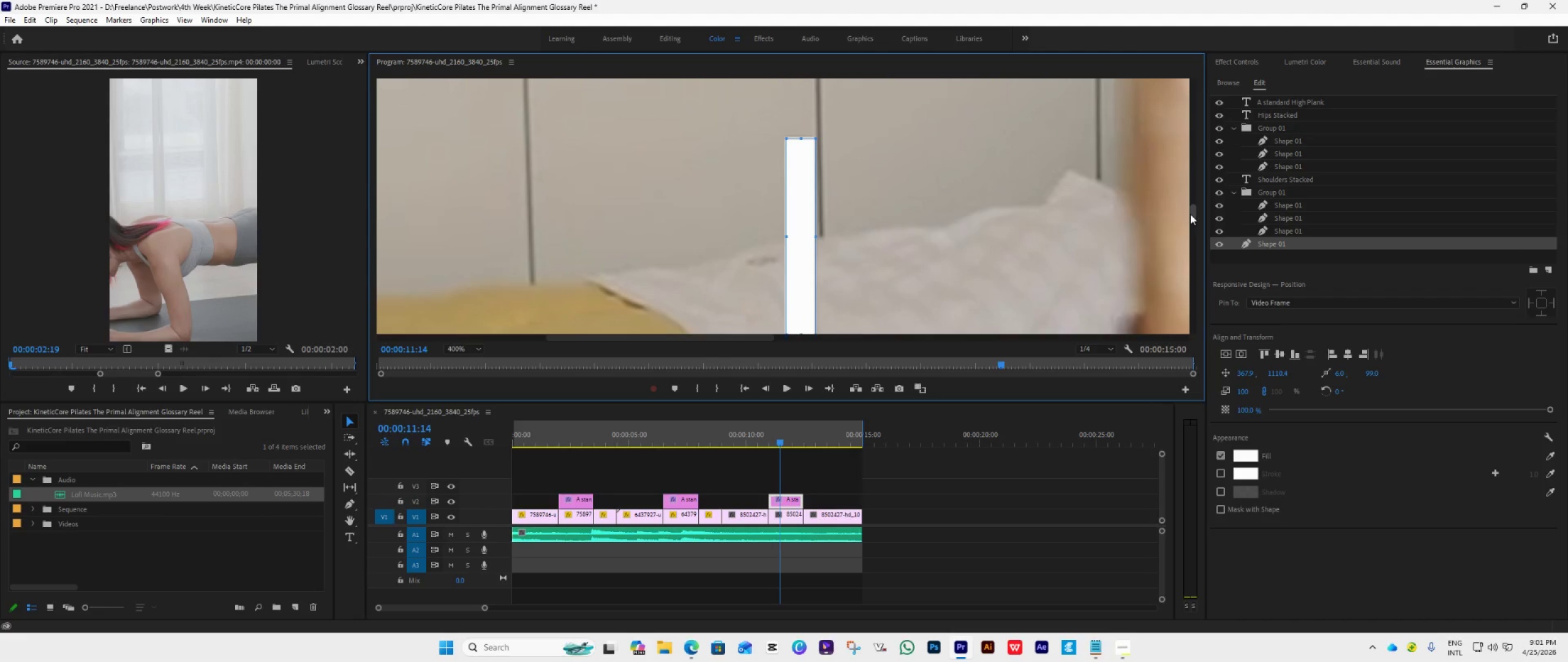 
left_click_drag(start_coordinate=[1194, 210], to_coordinate=[1182, 219])
 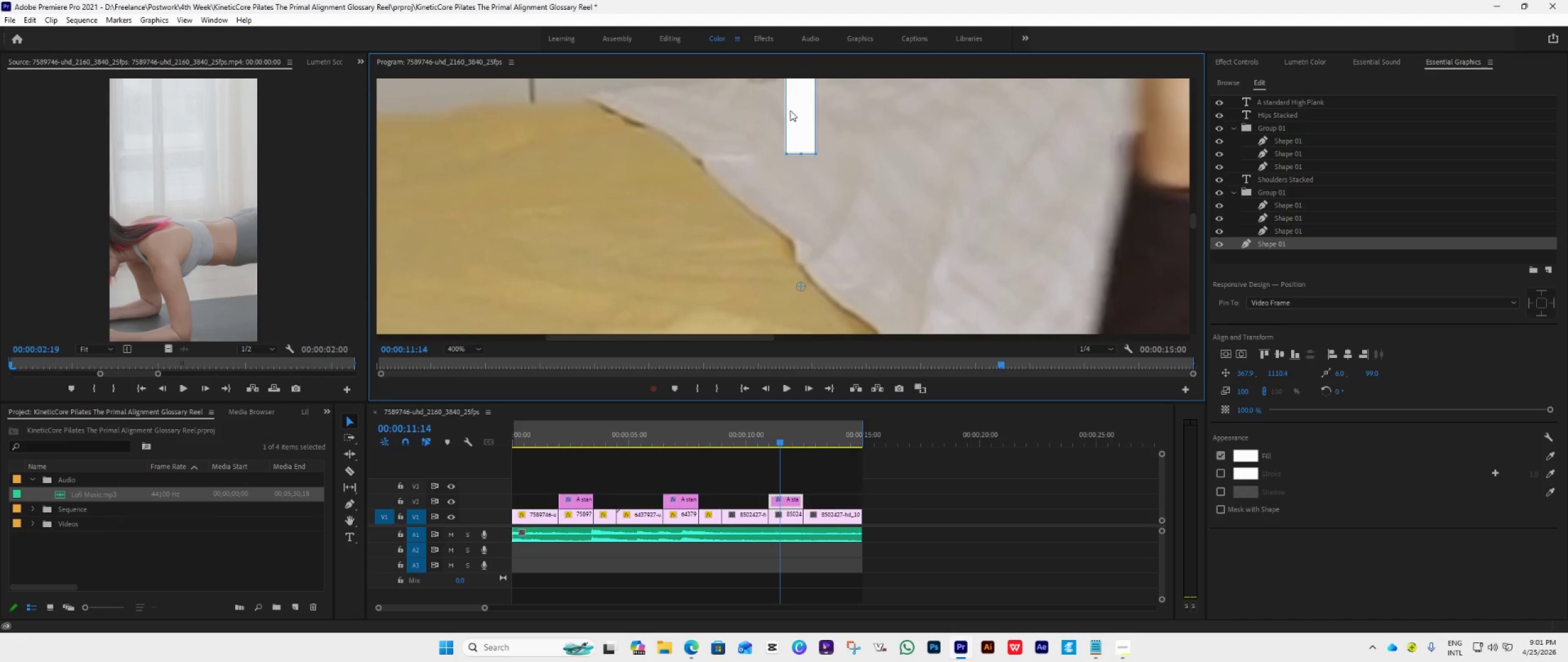 
left_click_drag(start_coordinate=[794, 107], to_coordinate=[724, 327])
 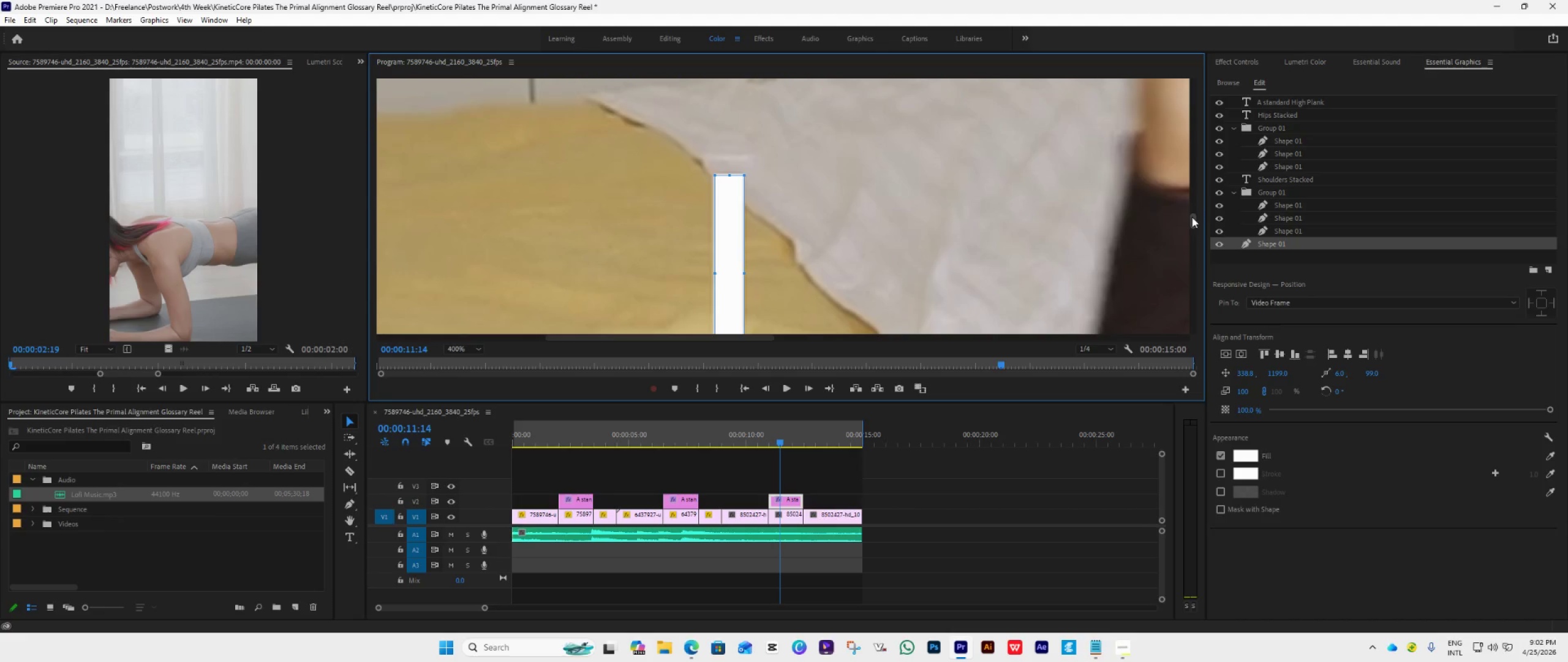 
left_click_drag(start_coordinate=[1191, 217], to_coordinate=[1198, 228])
 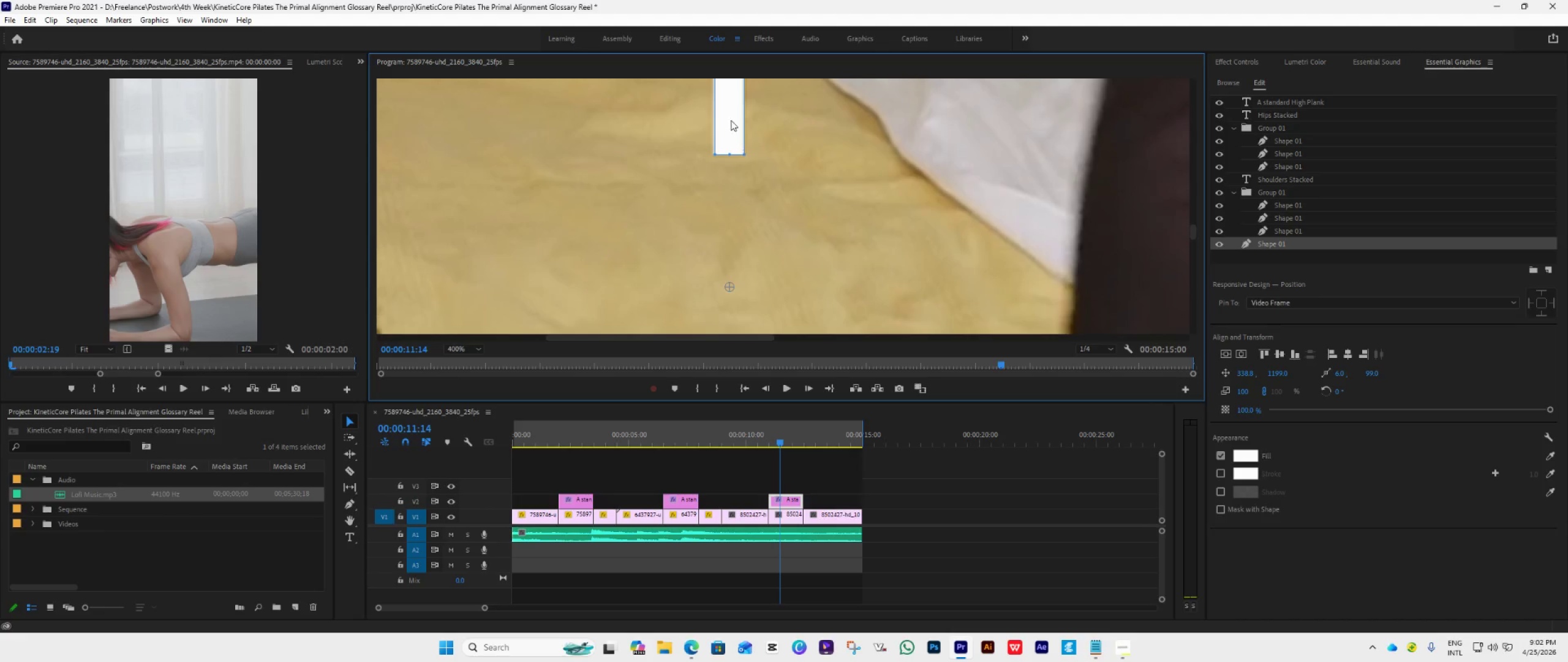 
left_click_drag(start_coordinate=[729, 115], to_coordinate=[744, 321])
 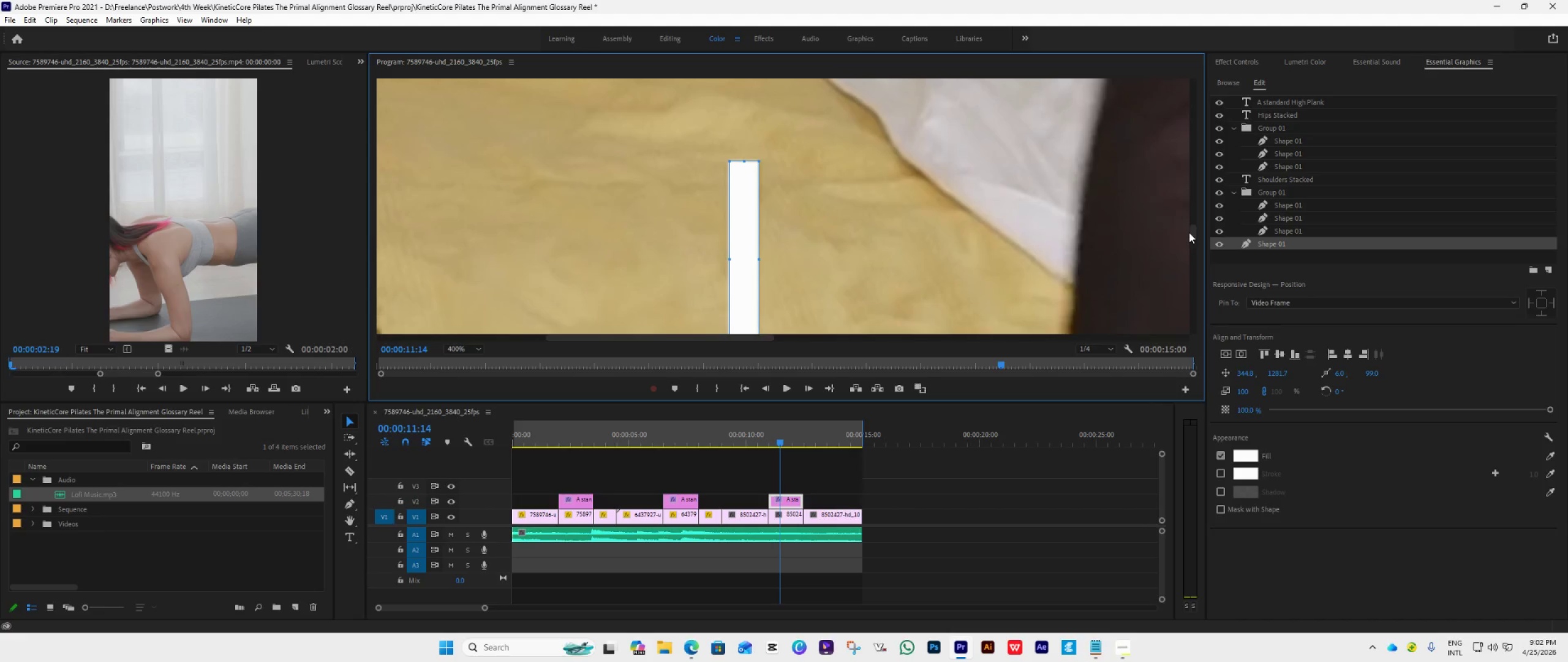 
left_click_drag(start_coordinate=[1192, 232], to_coordinate=[1196, 243])
 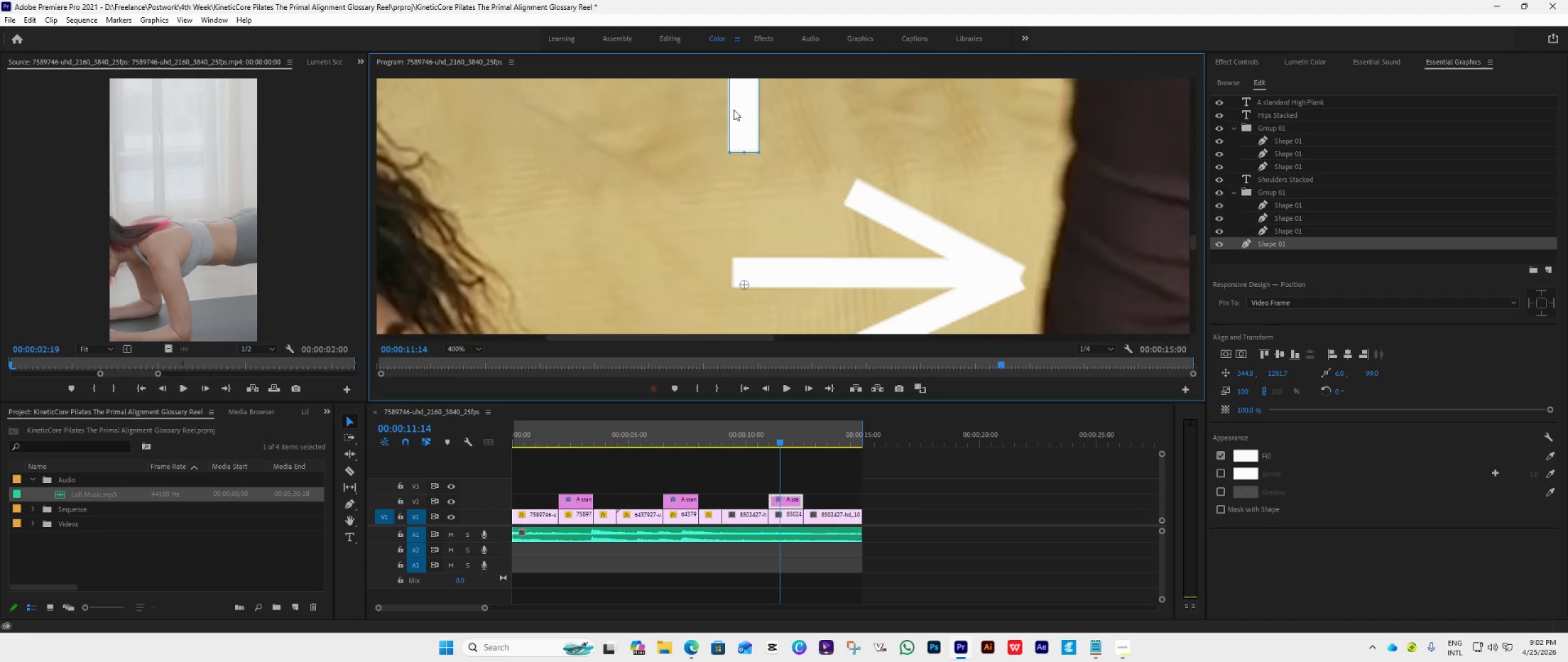 
left_click_drag(start_coordinate=[739, 108], to_coordinate=[741, 242])
 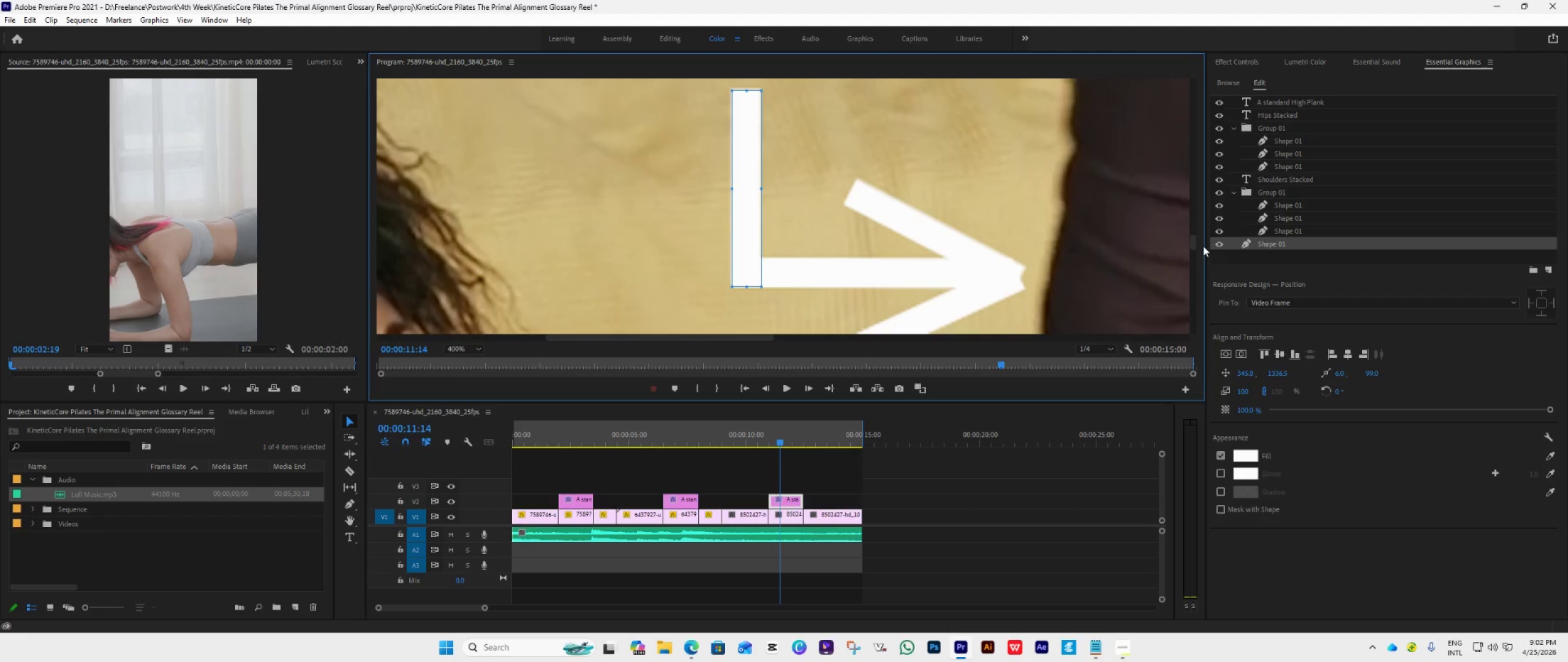 
left_click_drag(start_coordinate=[1193, 242], to_coordinate=[1196, 234])
 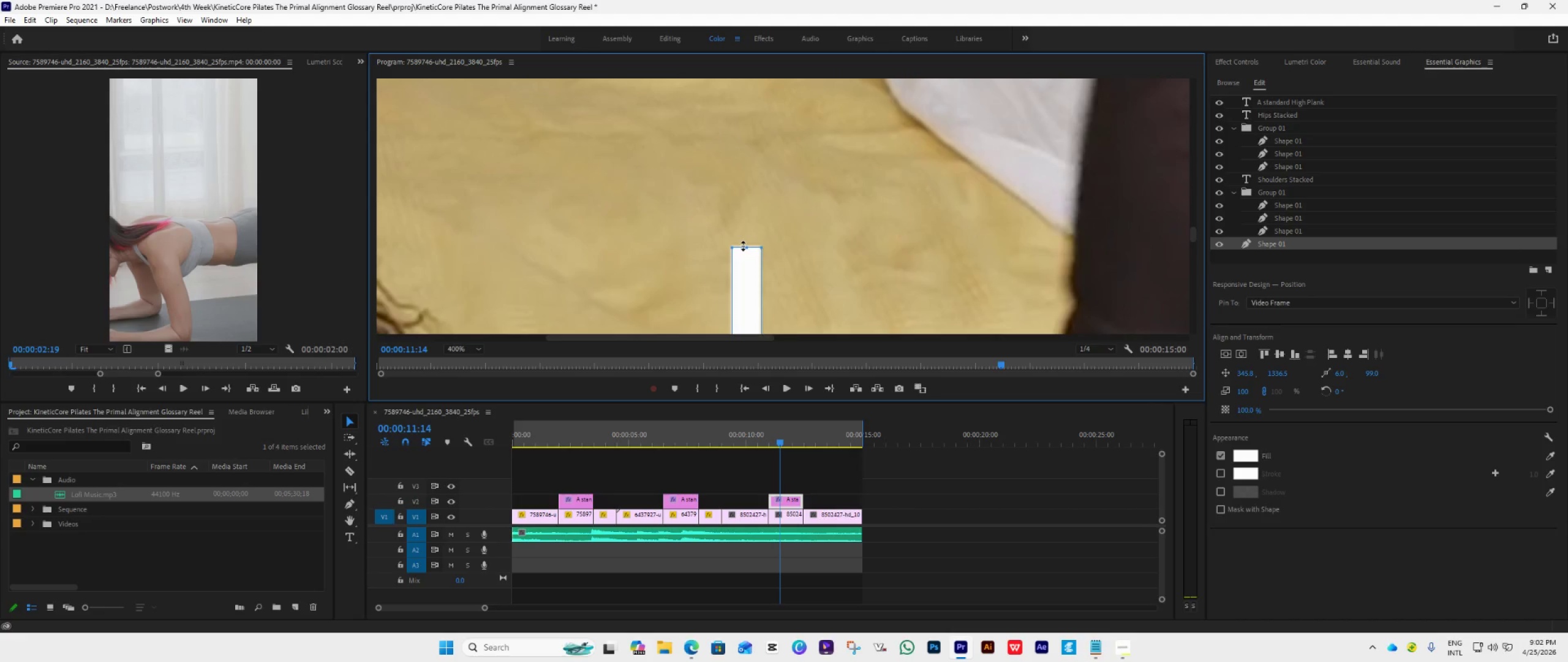 
left_click_drag(start_coordinate=[743, 246], to_coordinate=[763, 85])
 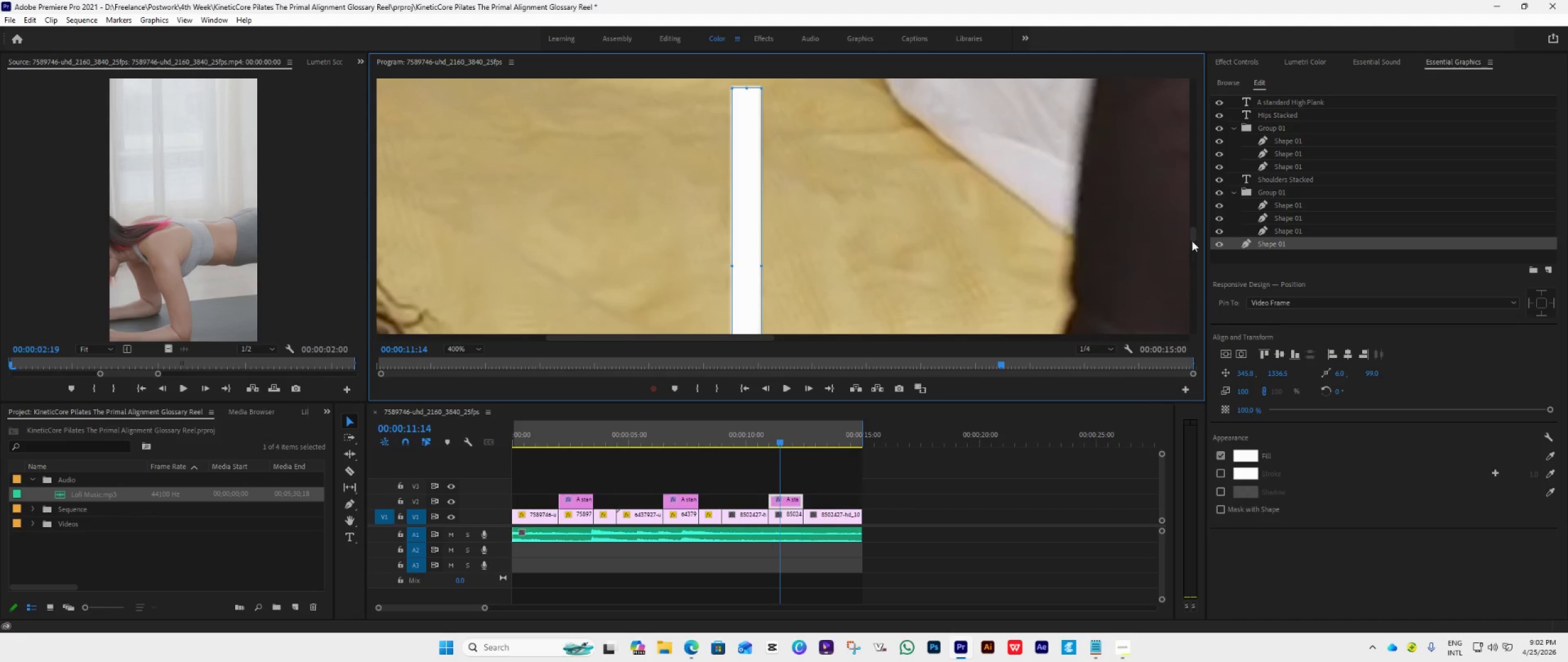 
left_click_drag(start_coordinate=[1193, 235], to_coordinate=[1188, 235])
 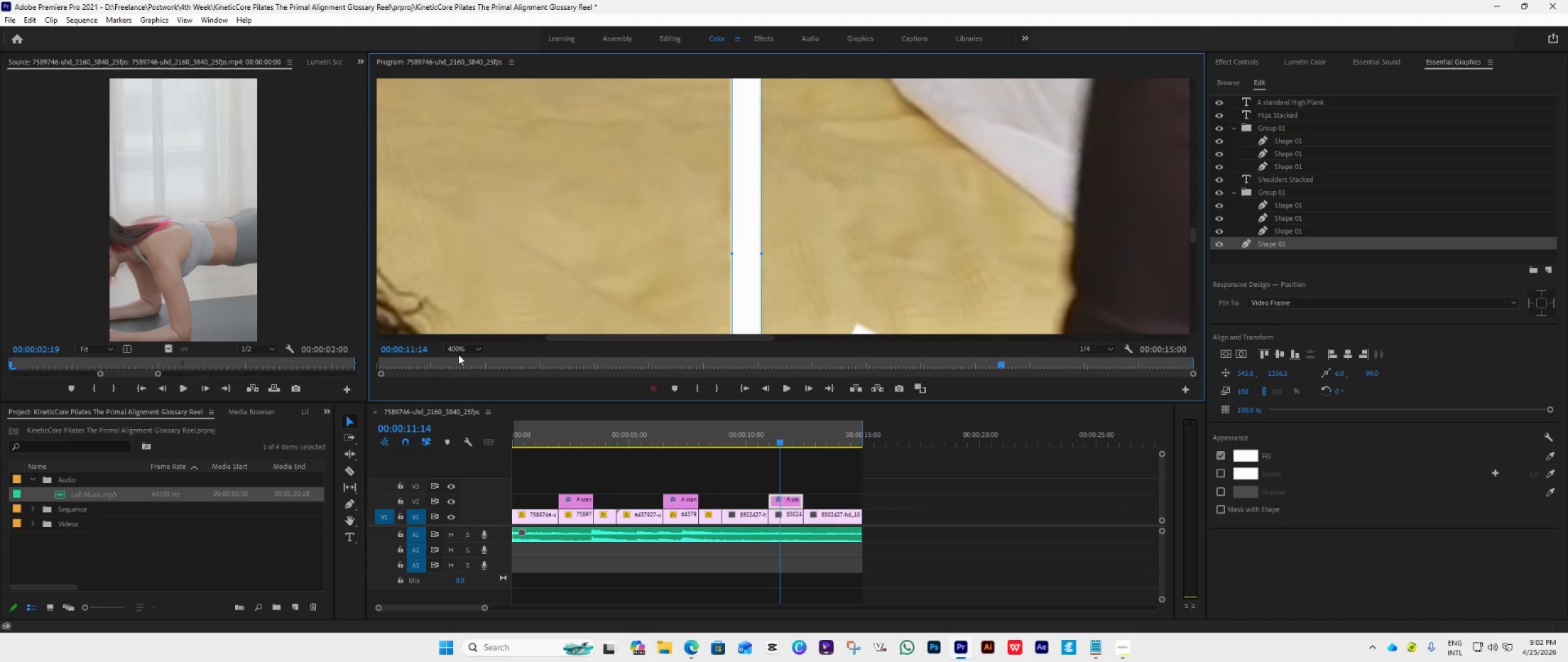 
left_click([462, 352])
 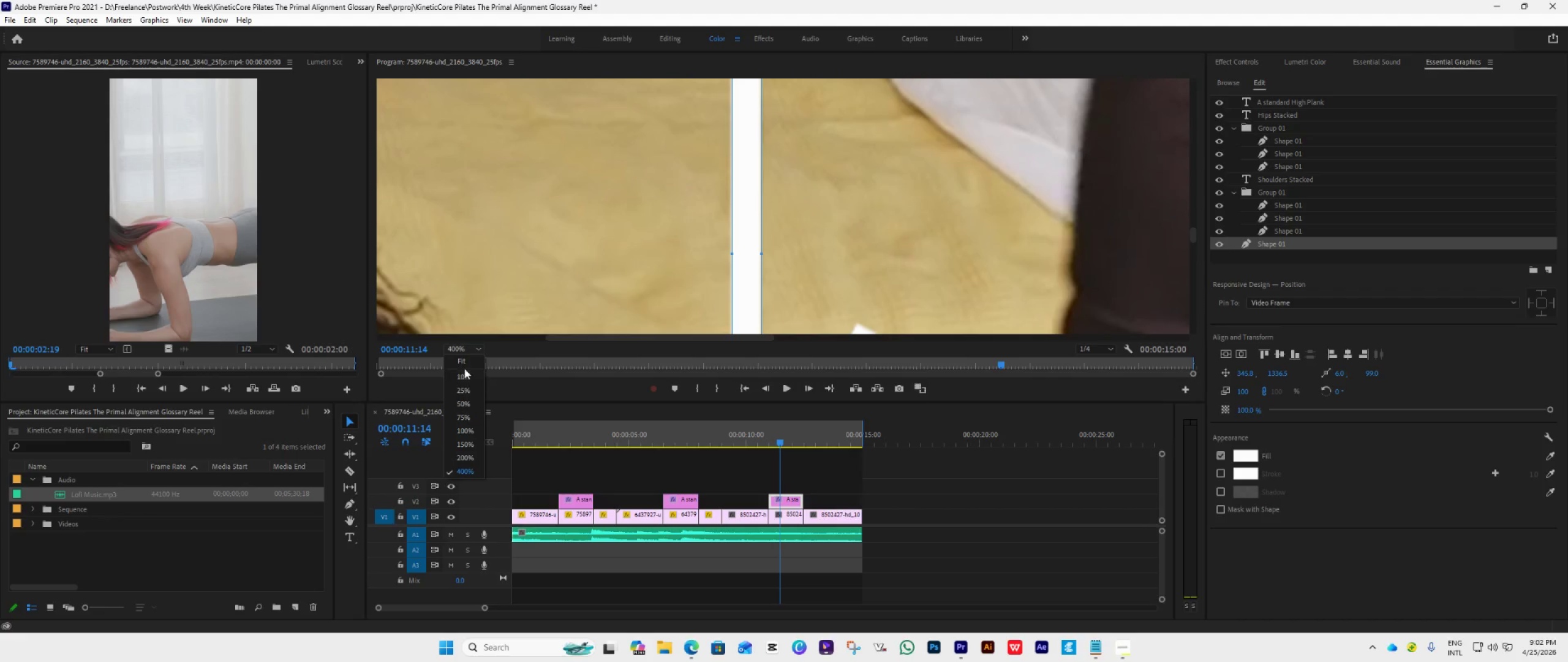 
left_click([461, 363])
 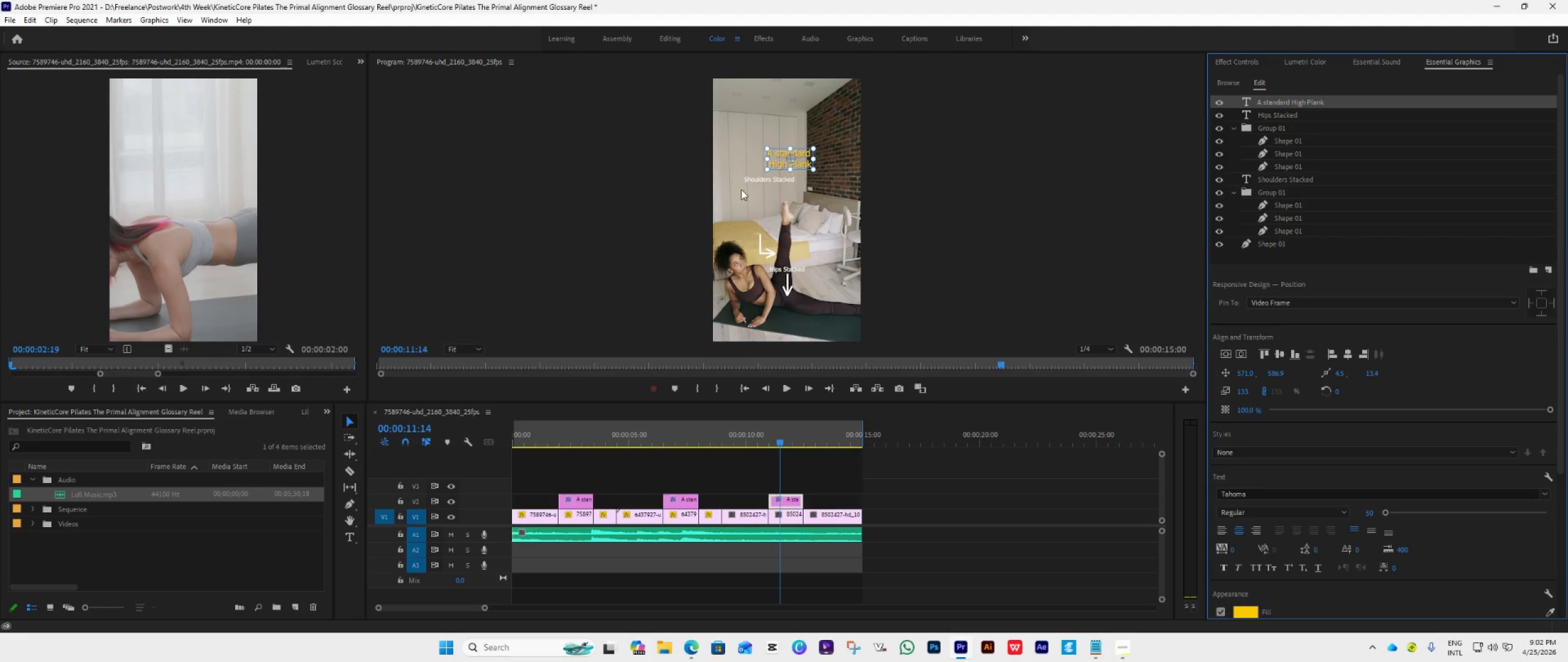 
wait(7.2)
 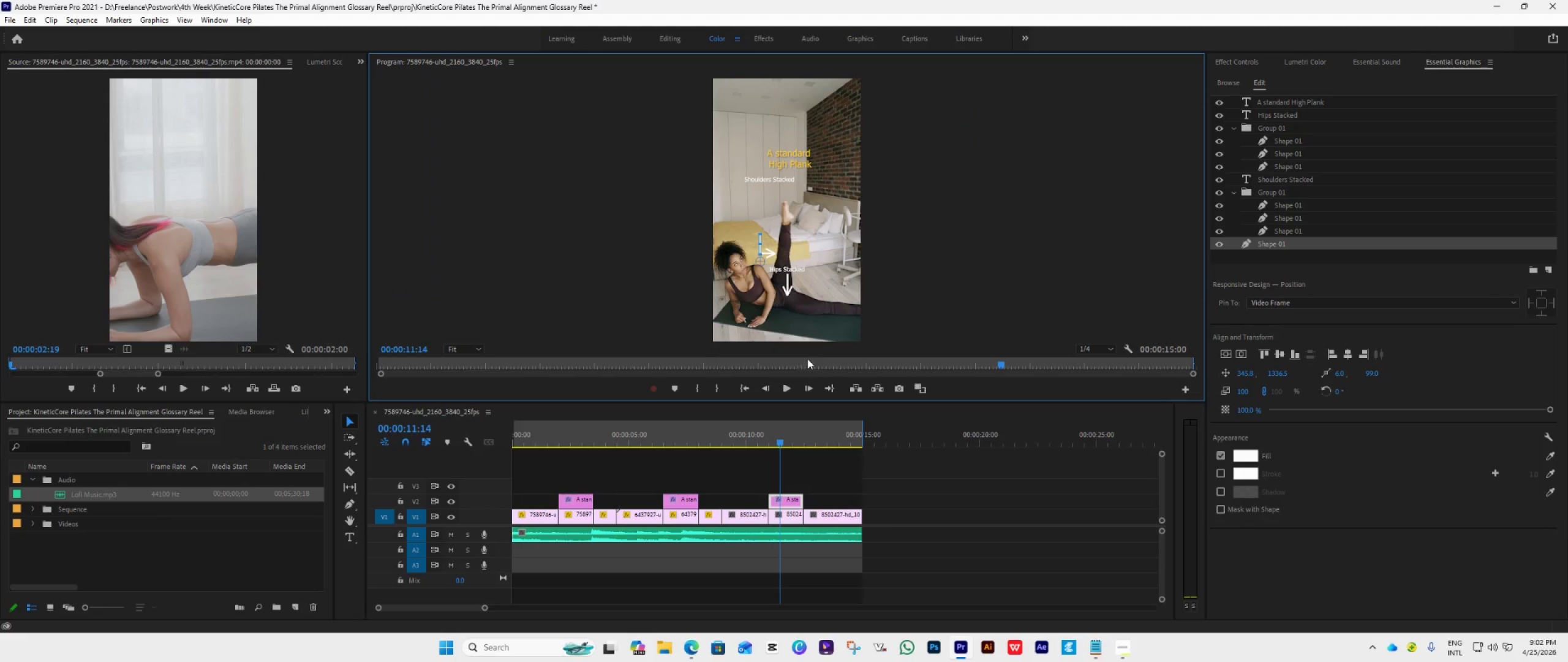 
left_click([1289, 181])
 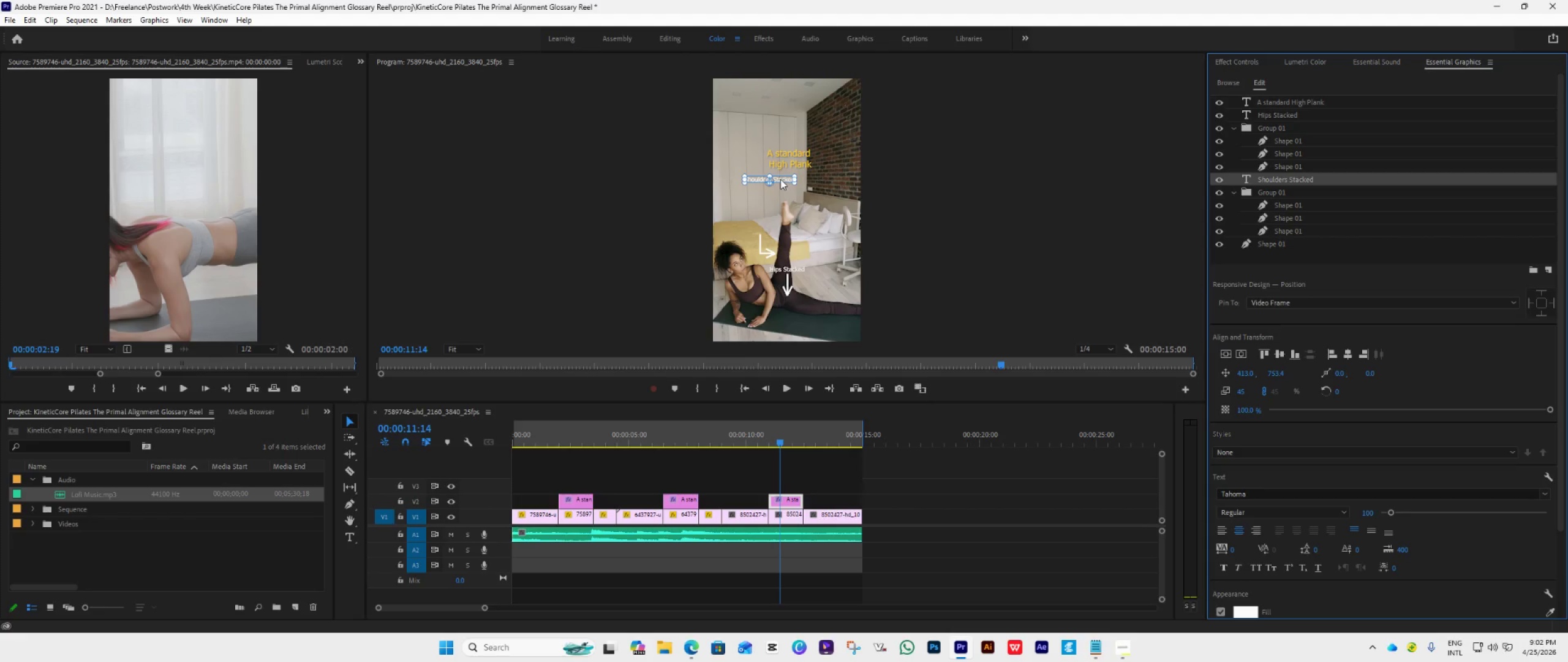 
left_click_drag(start_coordinate=[780, 179], to_coordinate=[782, 225])
 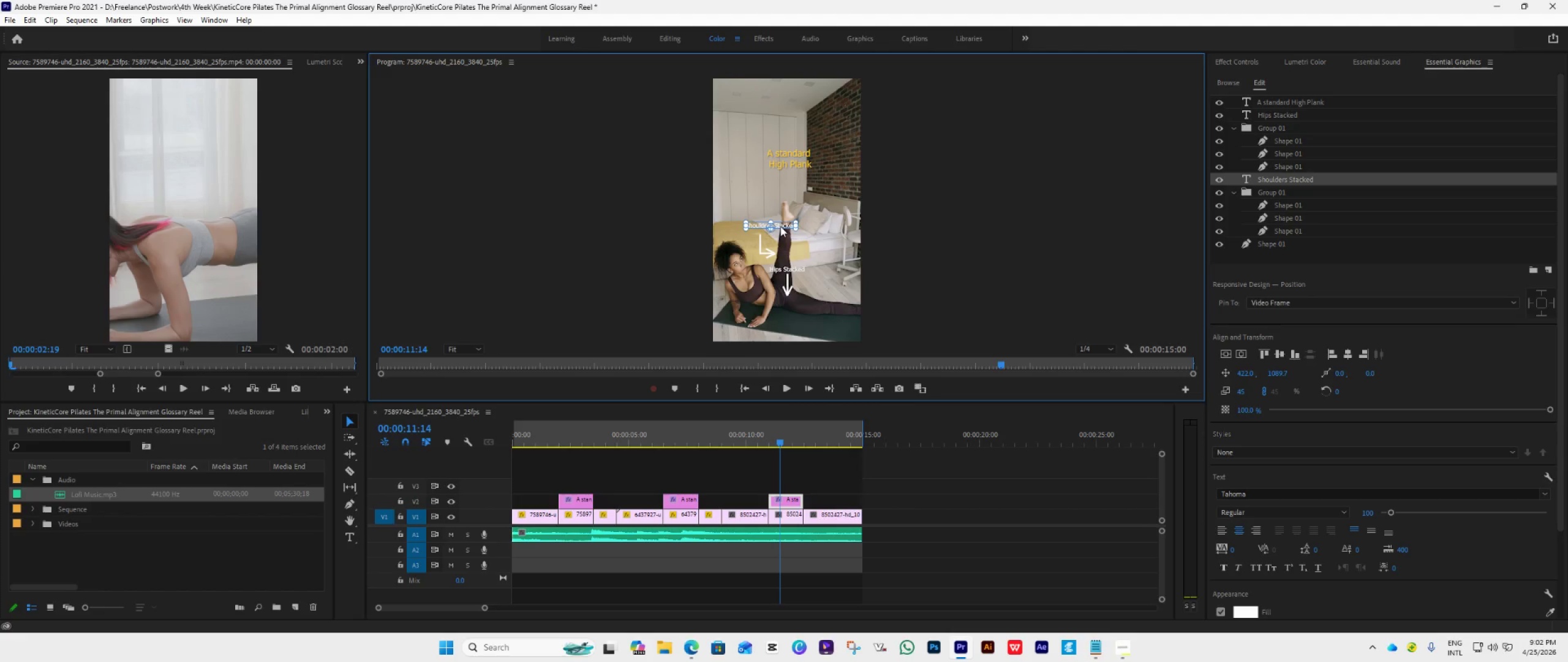 
wait(5.28)
 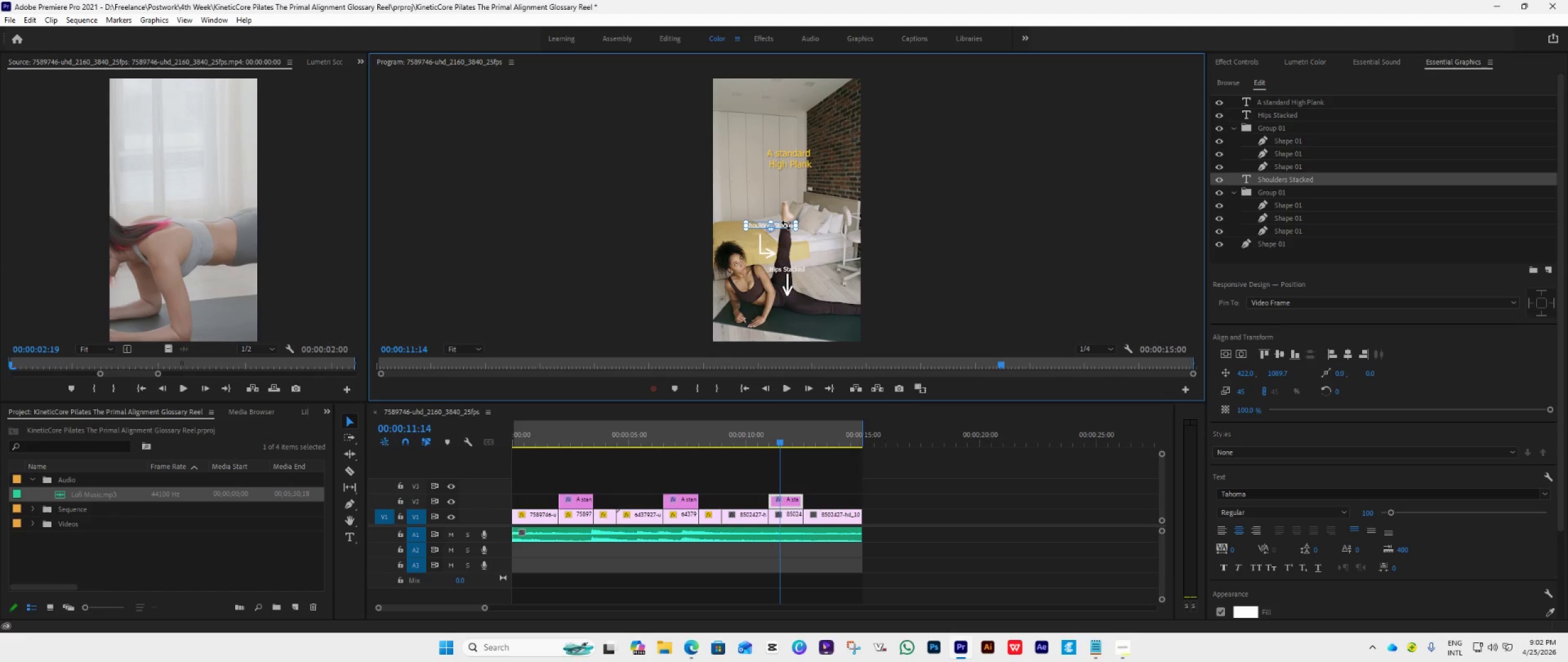 
left_click_drag(start_coordinate=[780, 226], to_coordinate=[787, 227])
 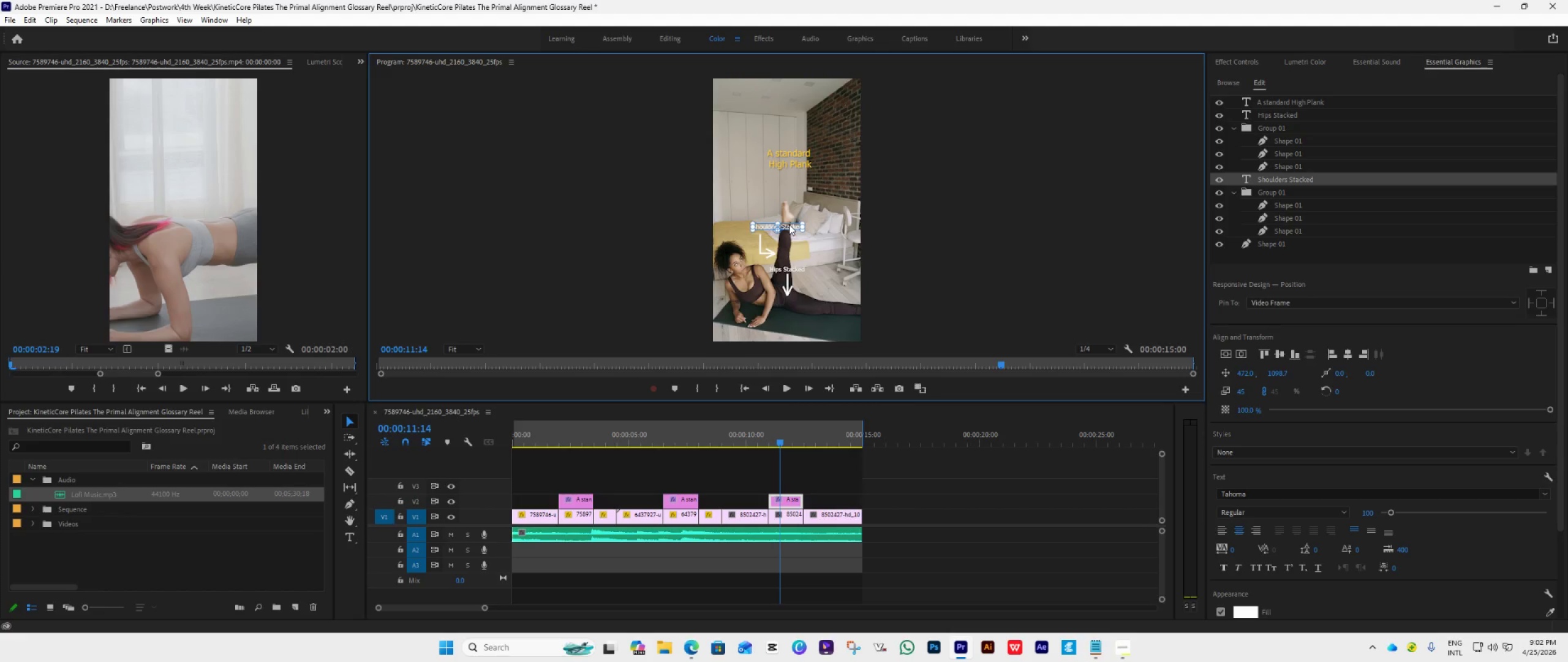 
double_click([789, 224])
 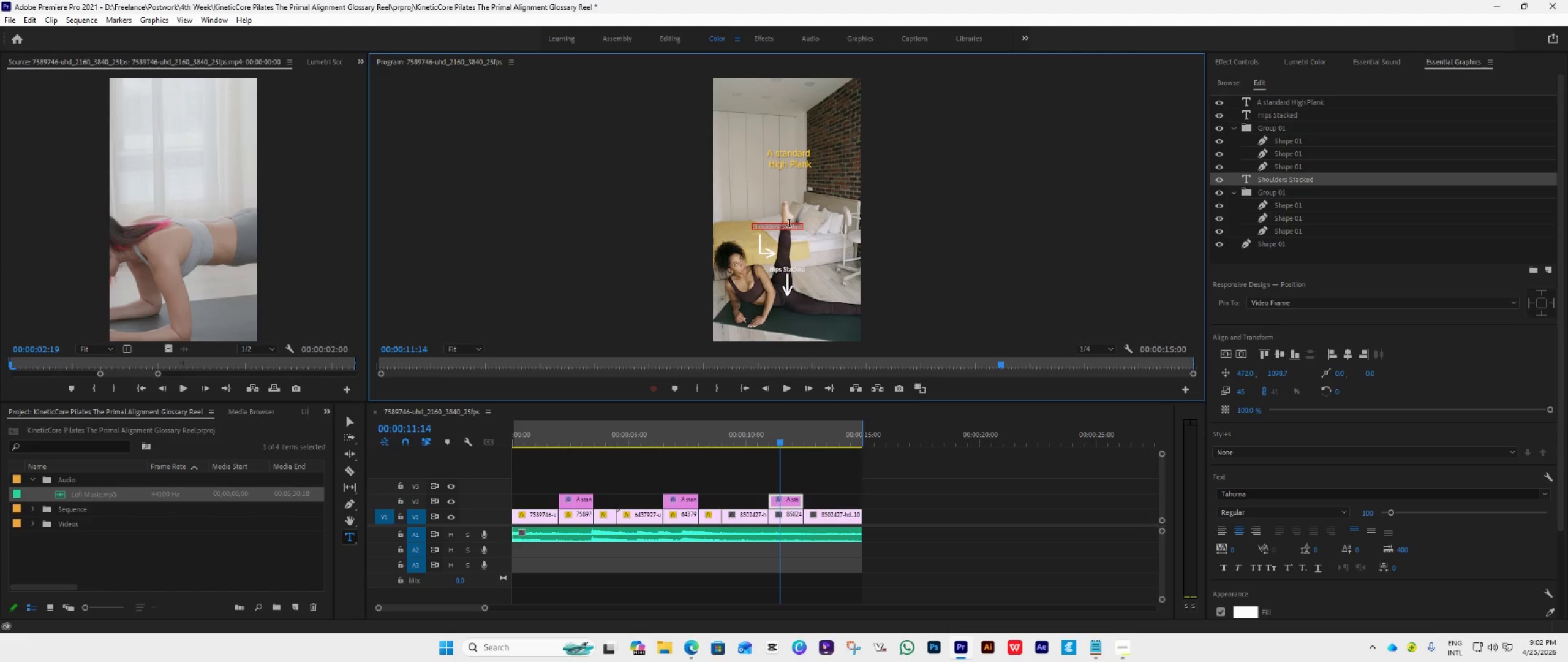 
wait(5.02)
 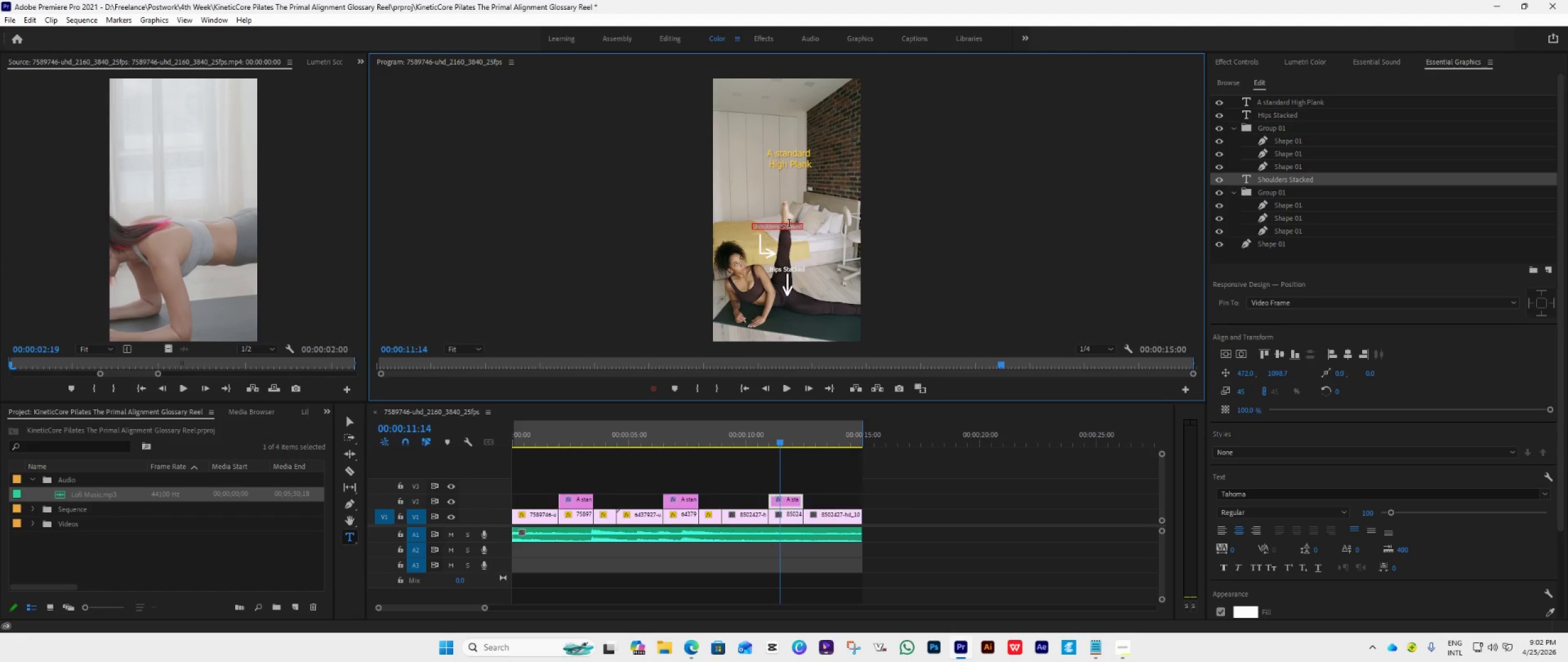 
hold_key(key=ShiftLeft, duration=1.25)
 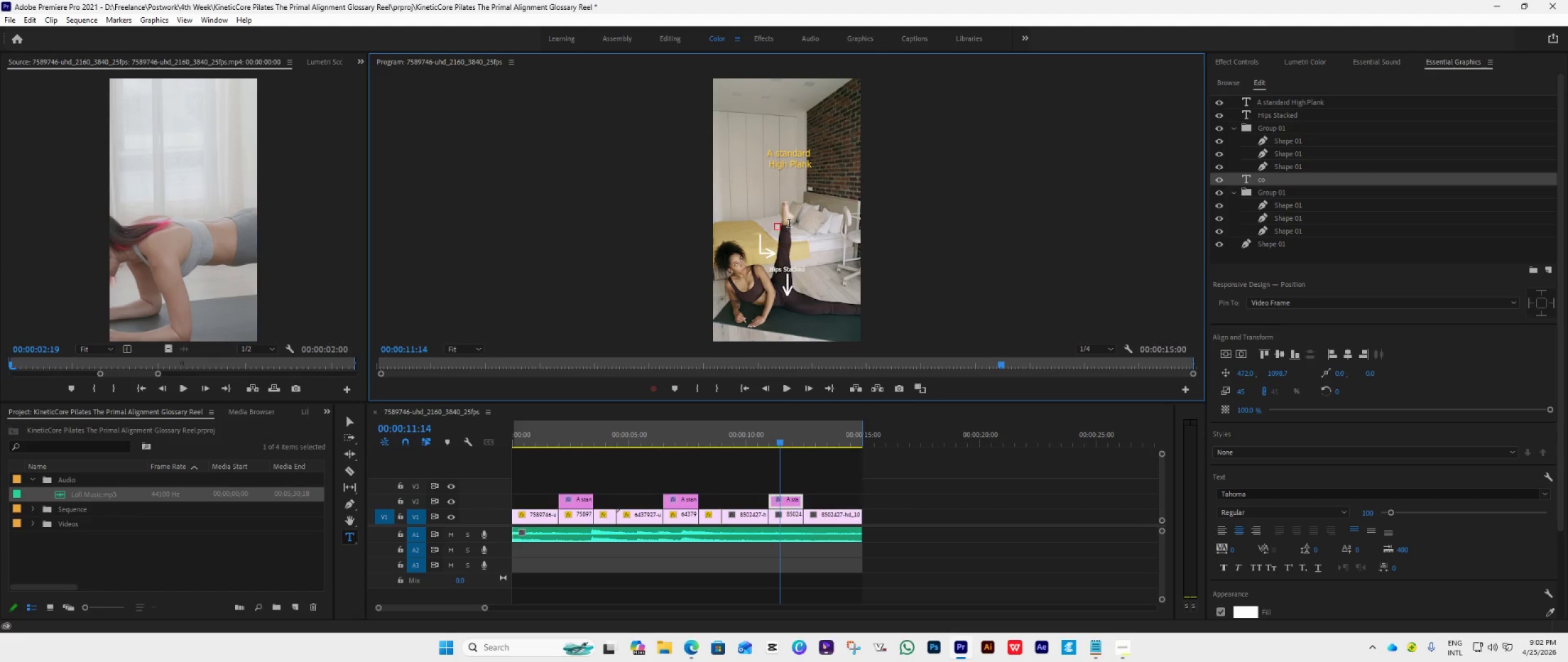 
type(com)
key(Backspace)
type(ntrol)
 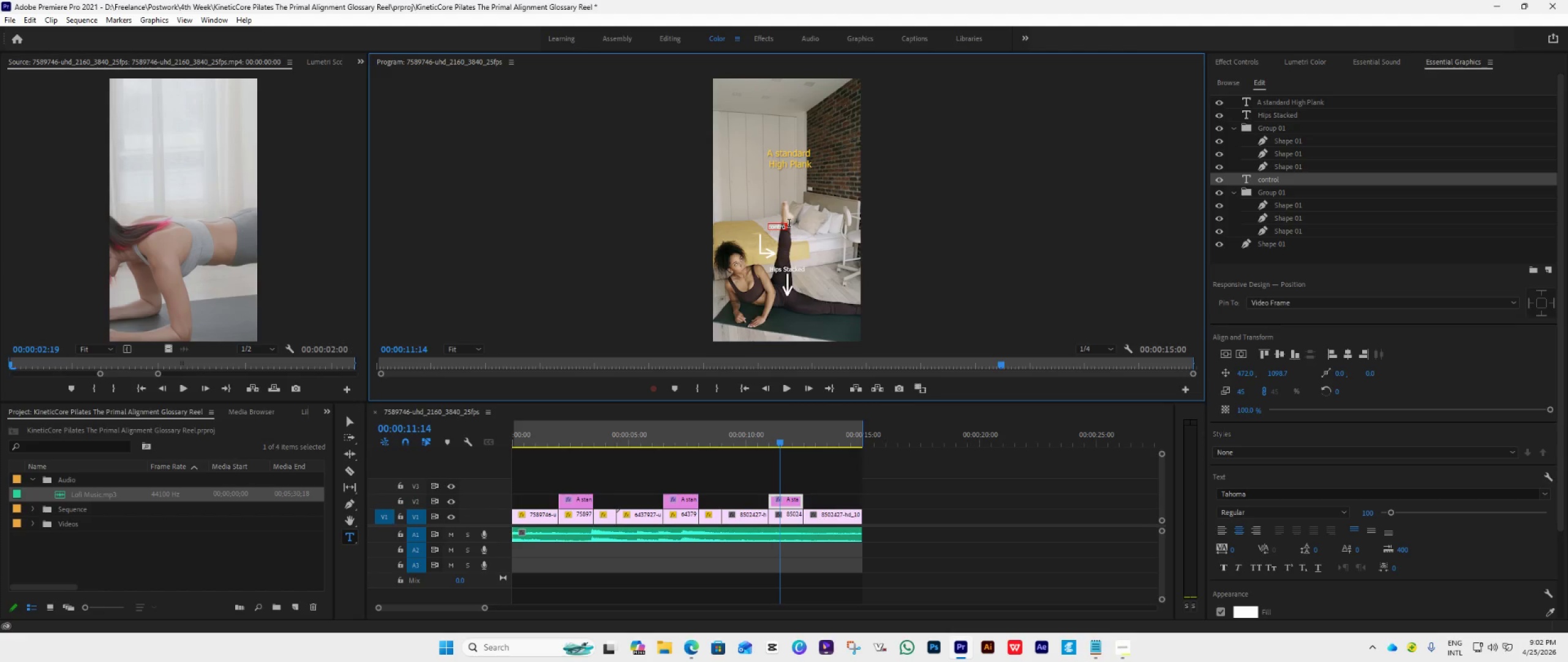 
wait(5.66)
 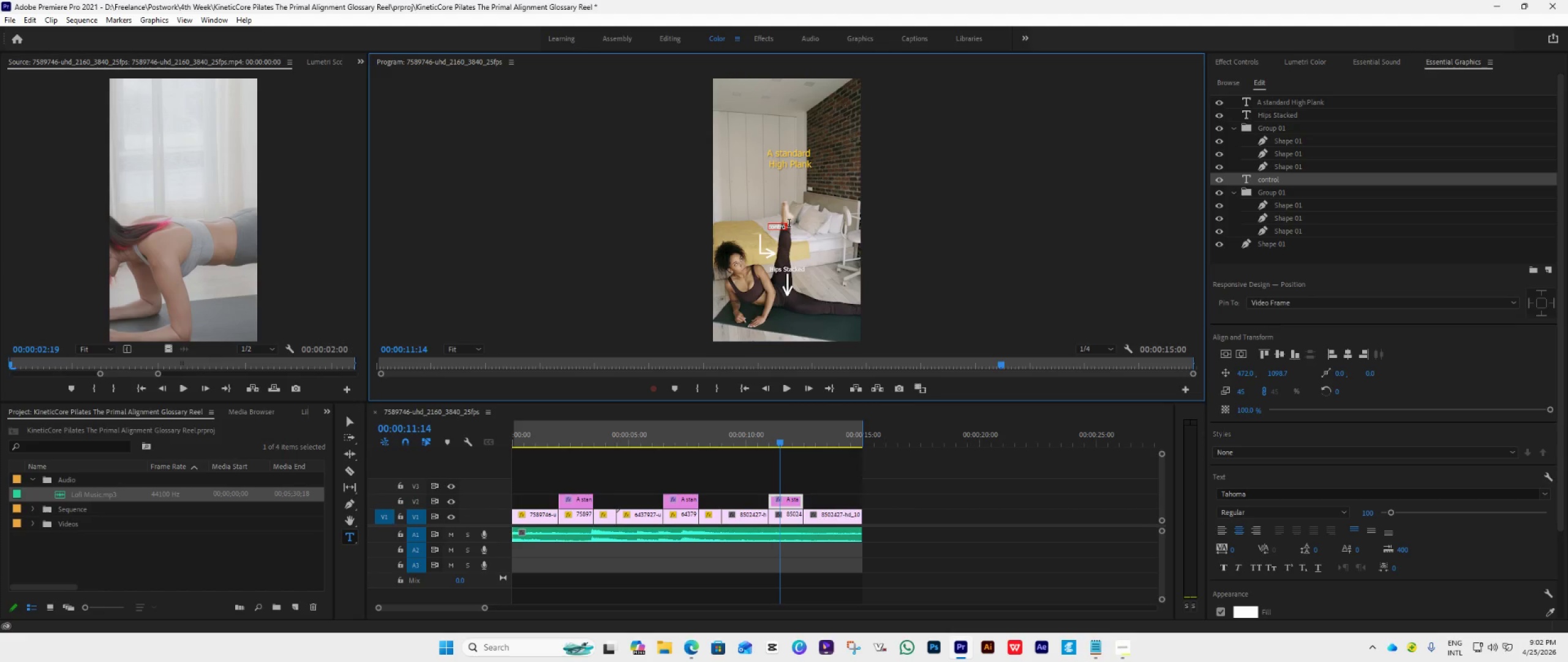 
type(lled Lift)
 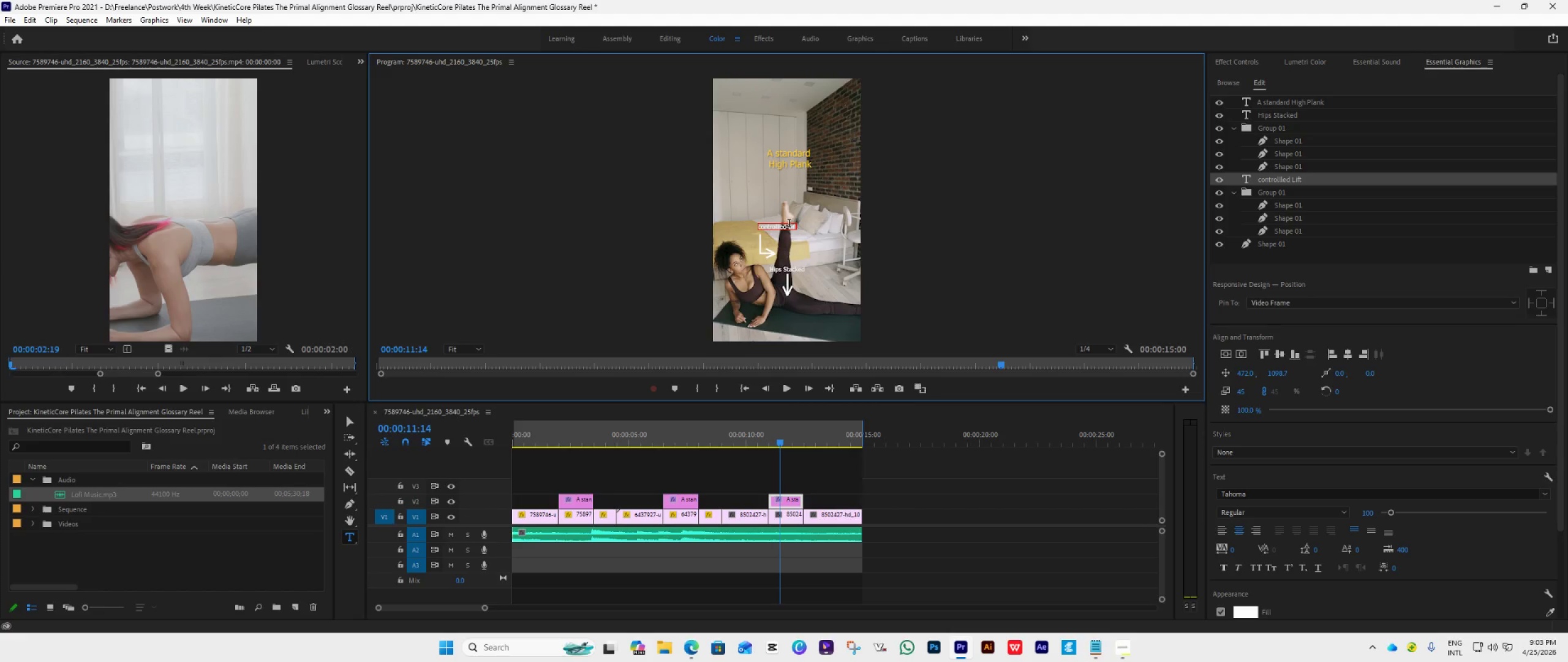 
left_click([353, 424])
 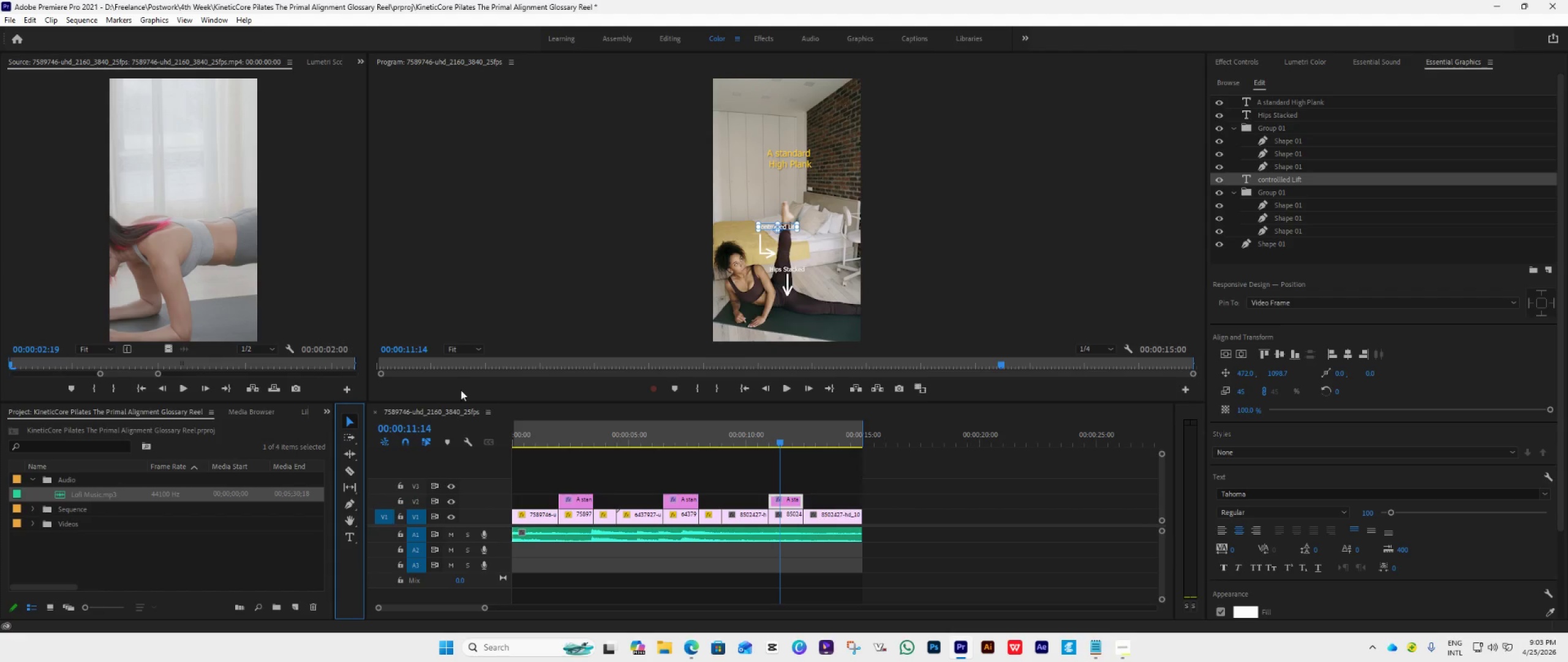 
left_click([470, 353])
 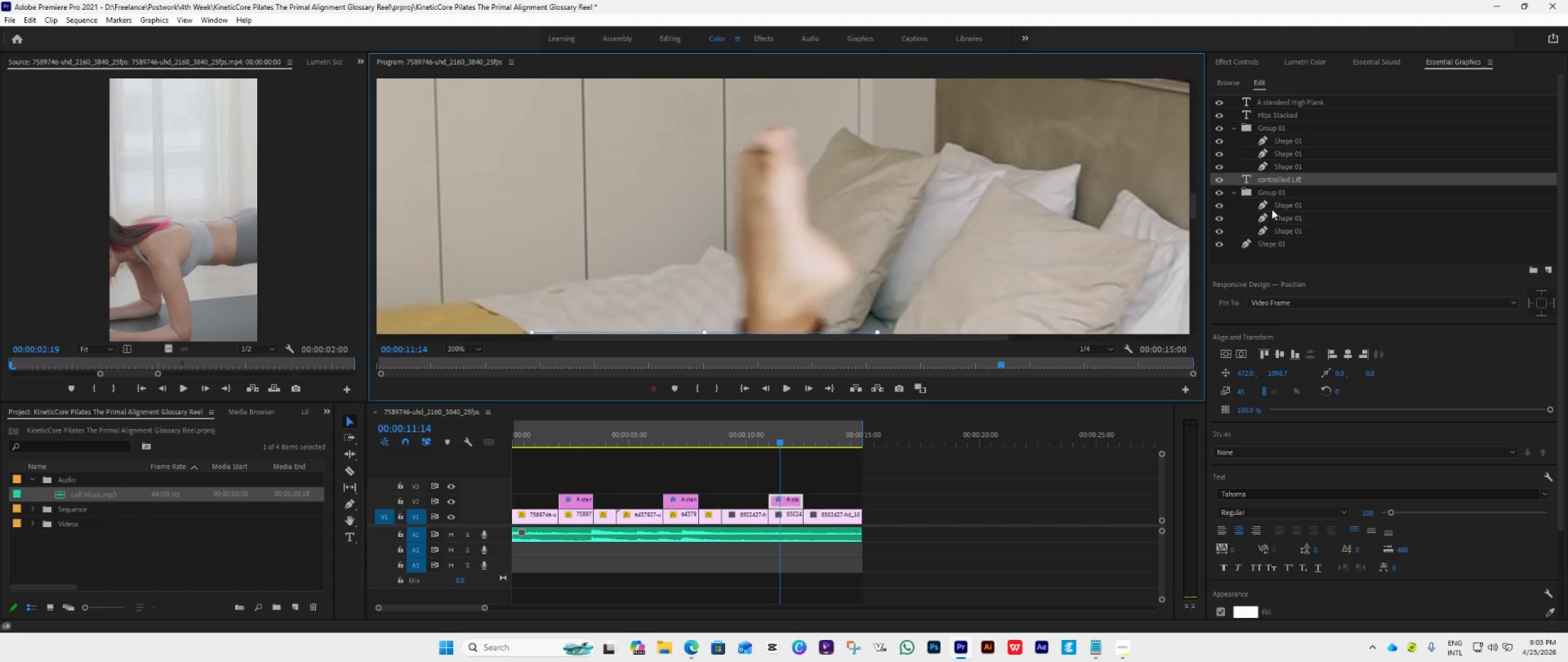 
left_click_drag(start_coordinate=[1194, 210], to_coordinate=[1199, 226])
 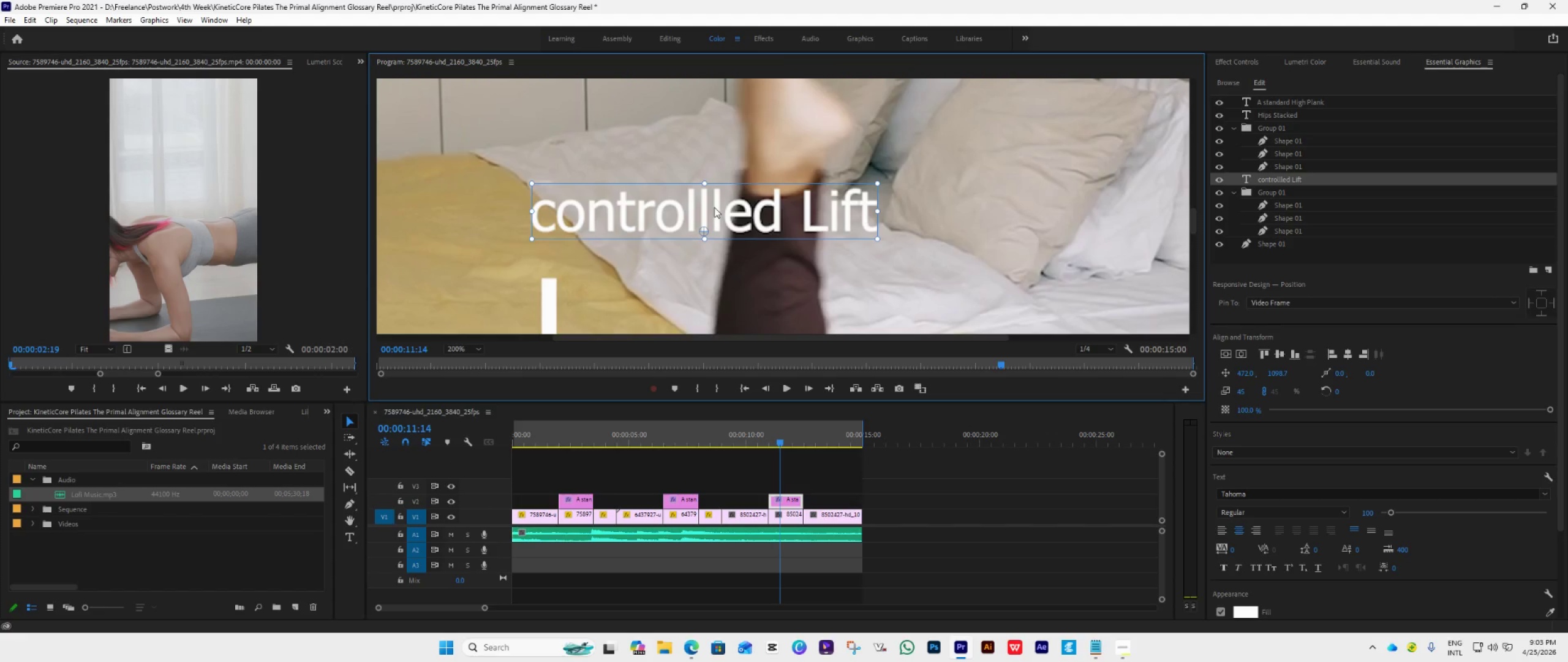 
double_click([714, 207])
 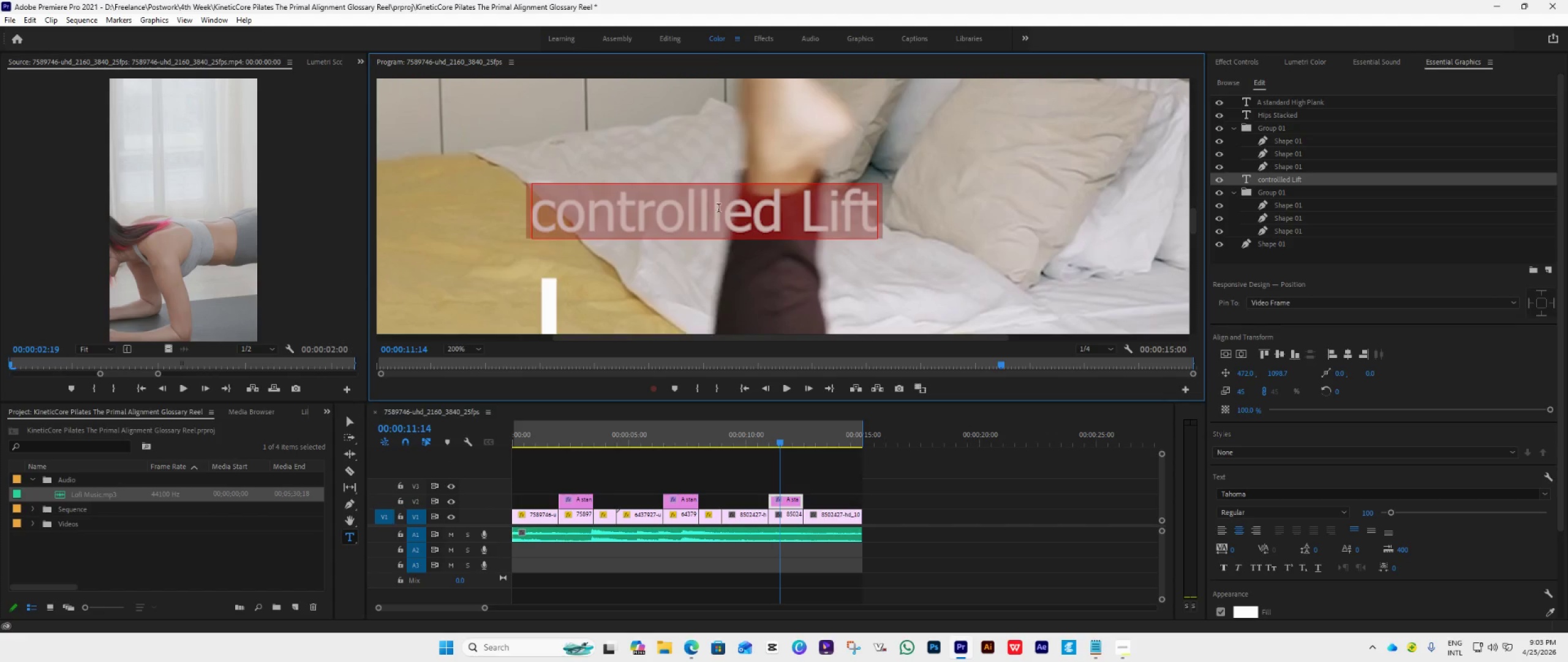 
triple_click([720, 209])
 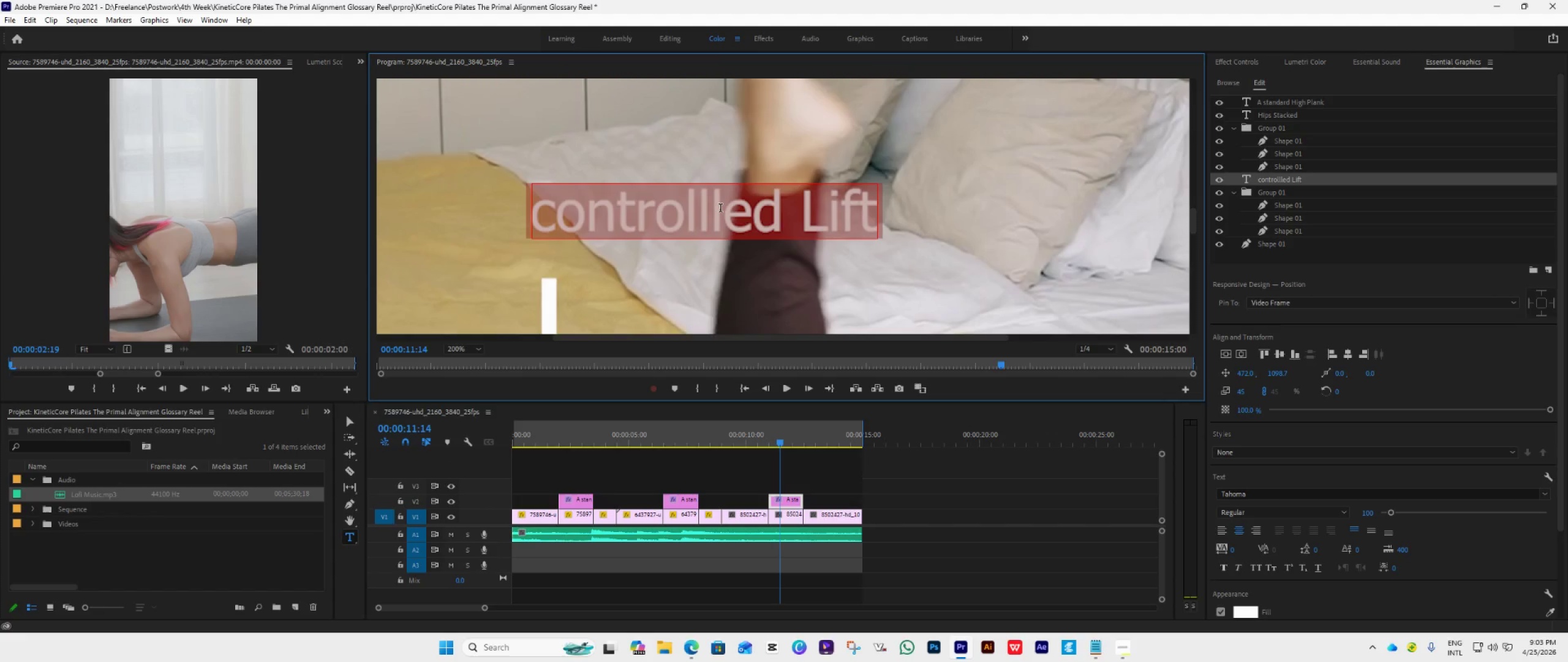 
key(ArrowLeft)
 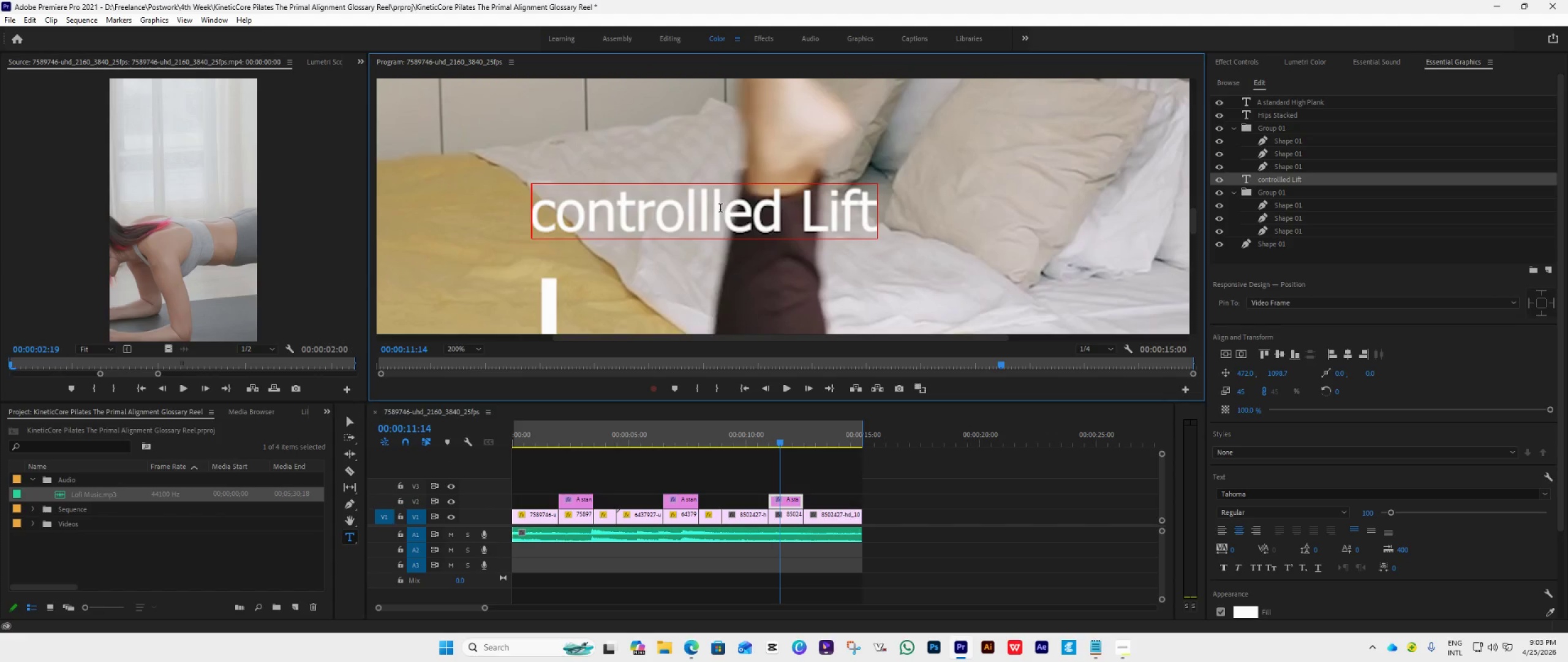 
key(ArrowLeft)
 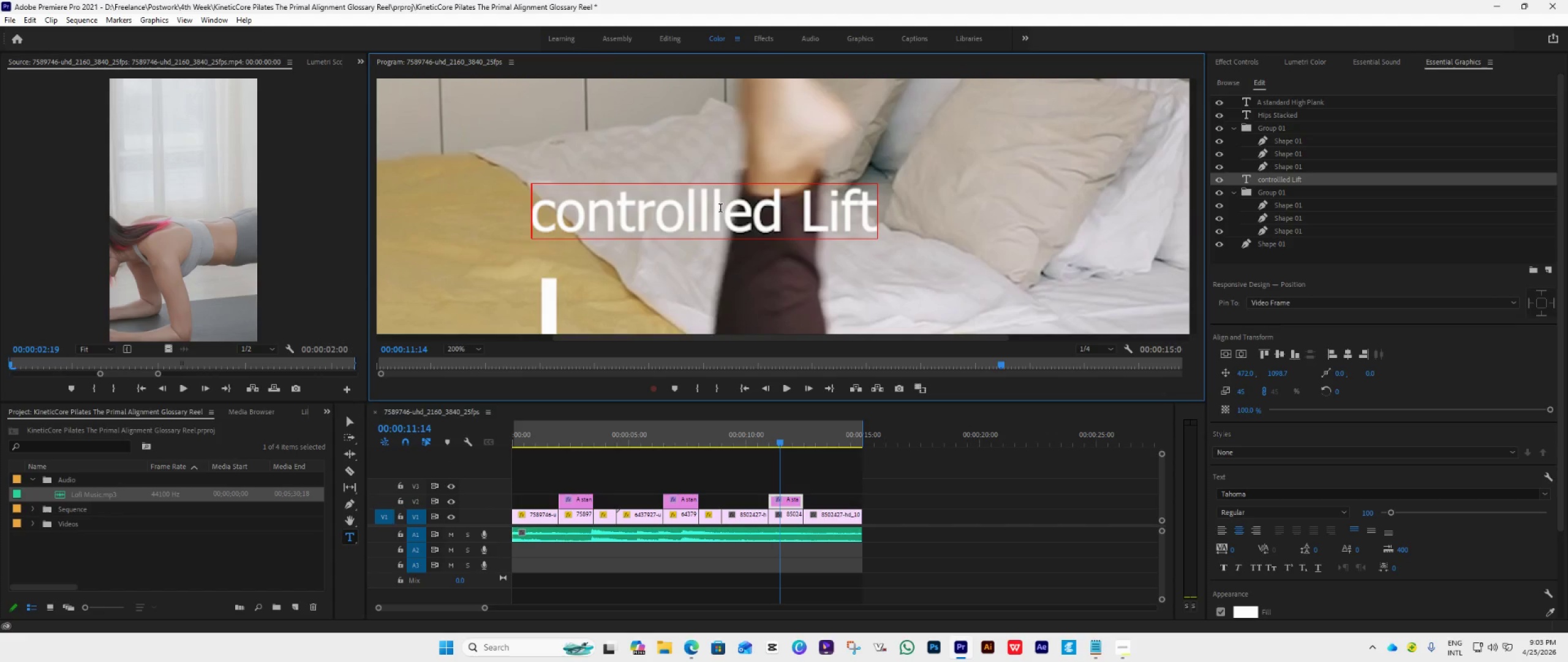 
hold_key(key=ArrowLeft, duration=0.89)
 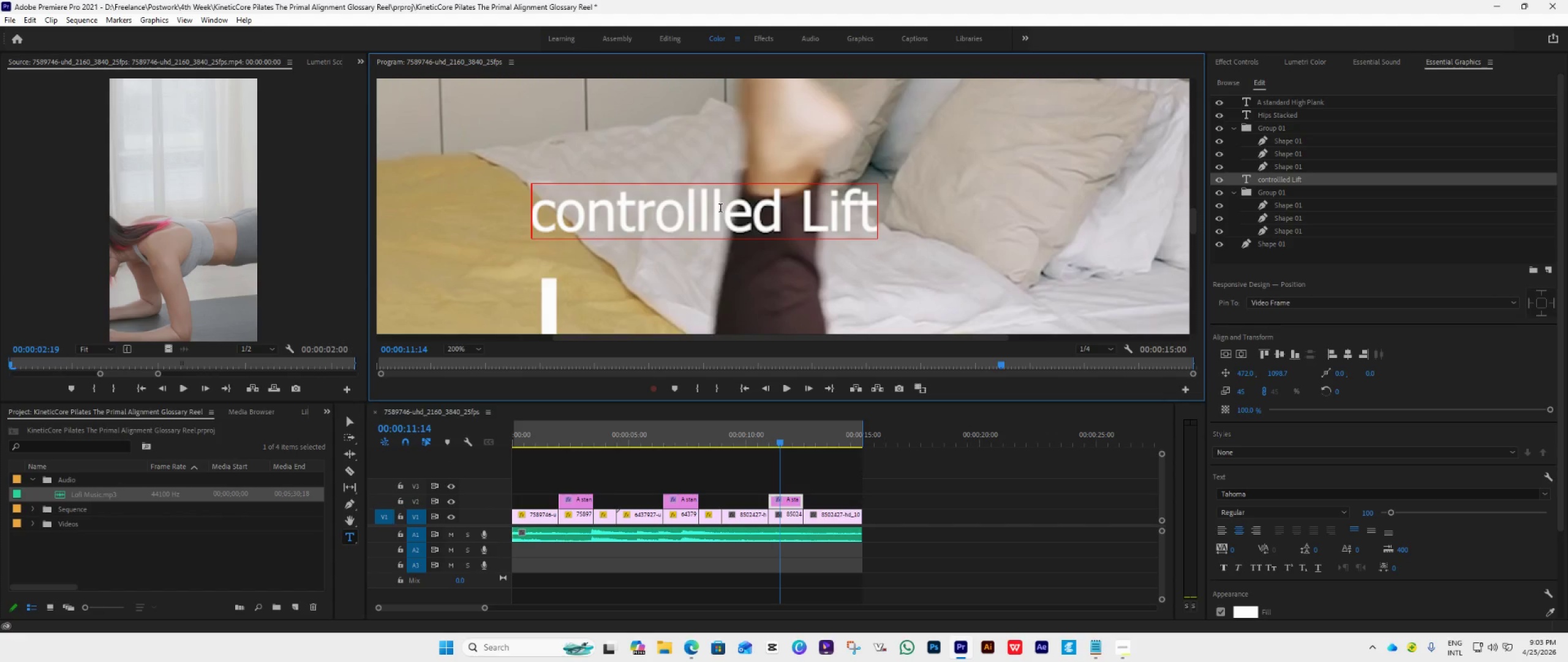 
key(ArrowRight)
 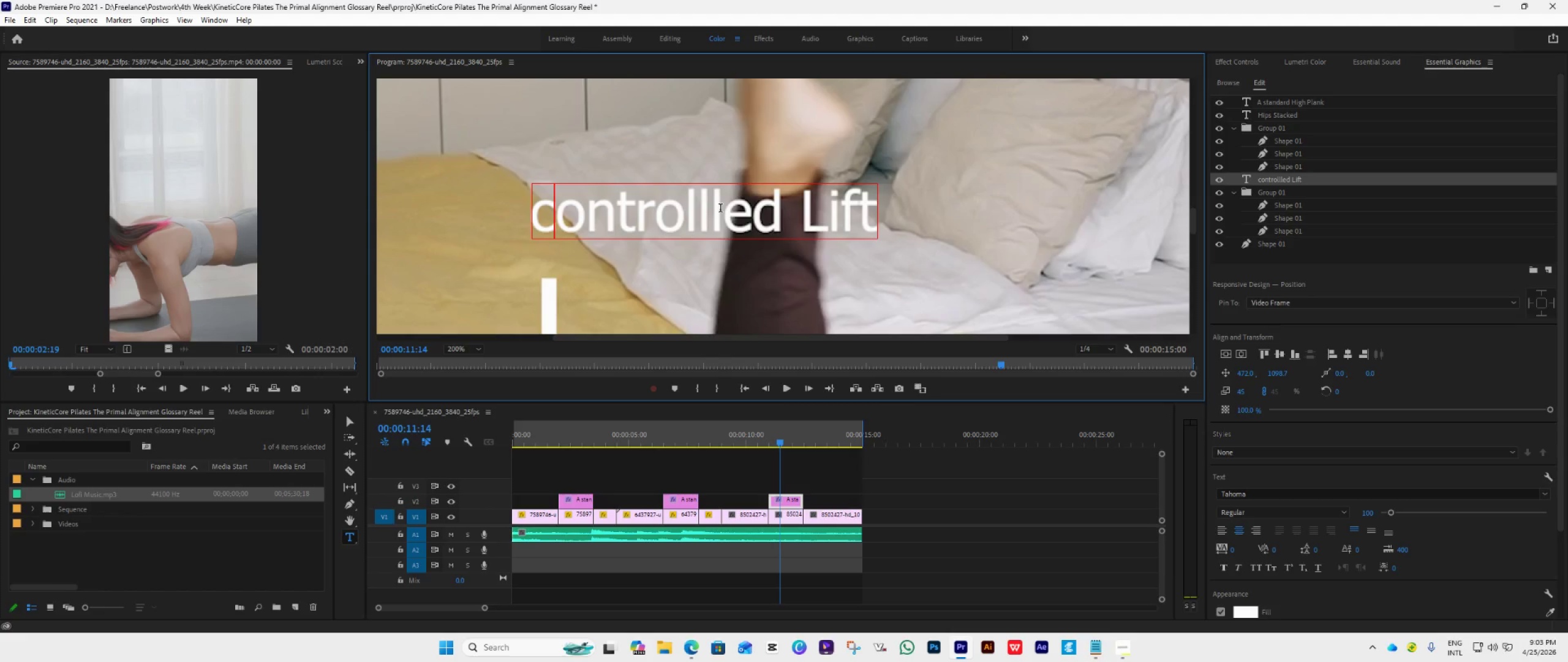 
key(ArrowRight)
 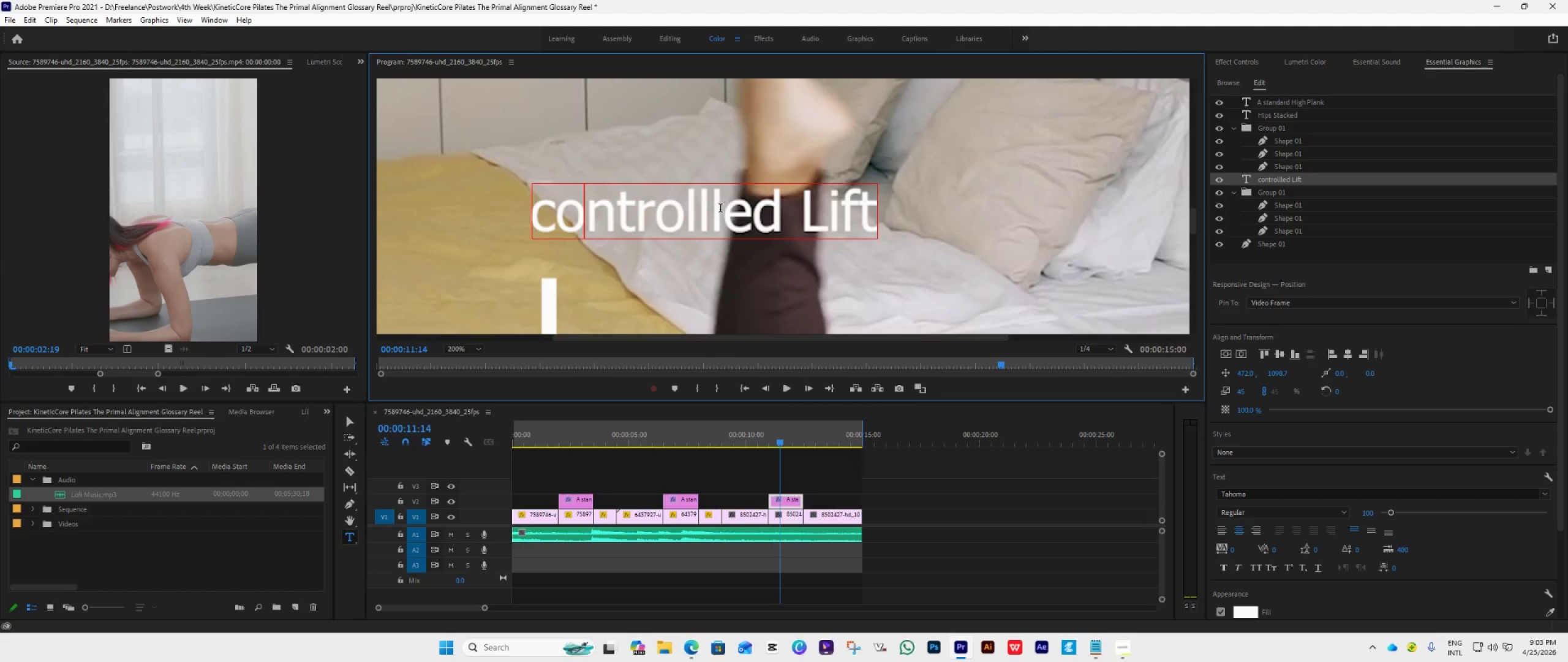 
key(ArrowRight)
 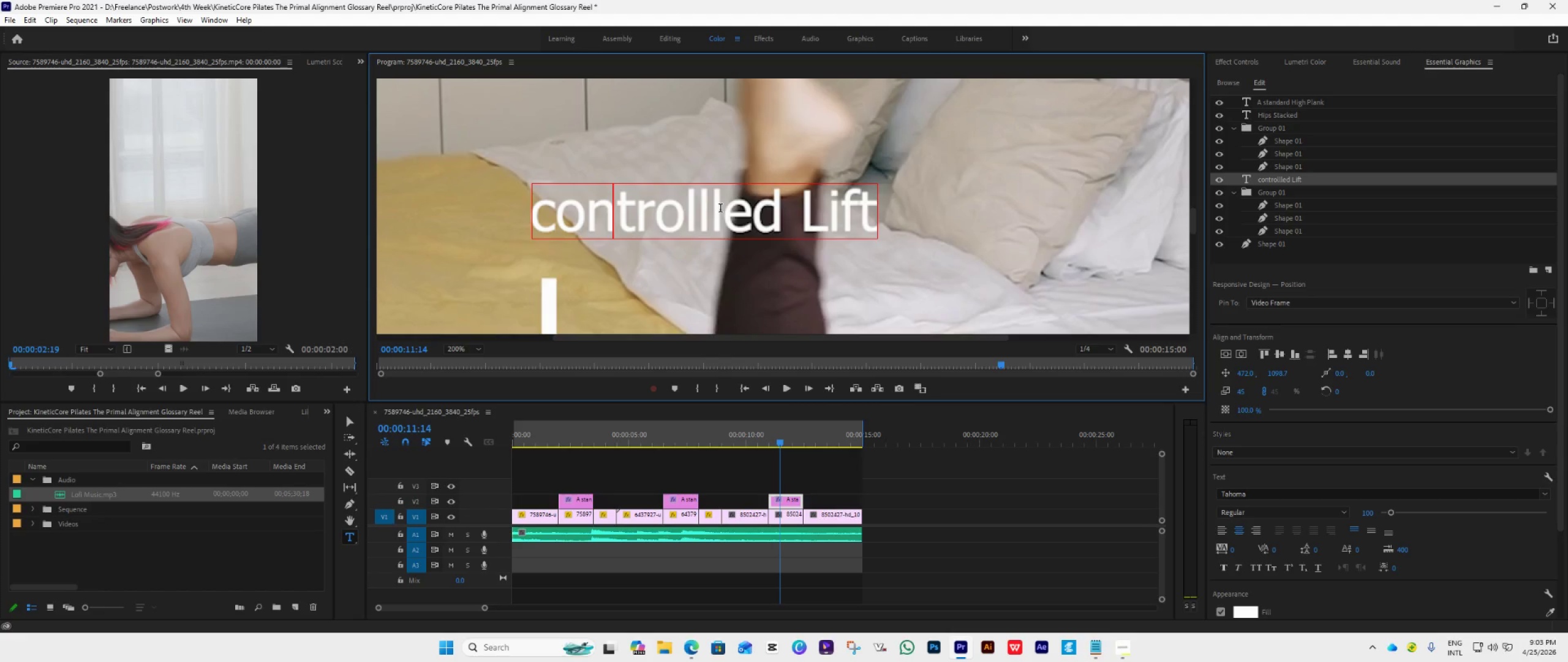 
key(ArrowRight)
 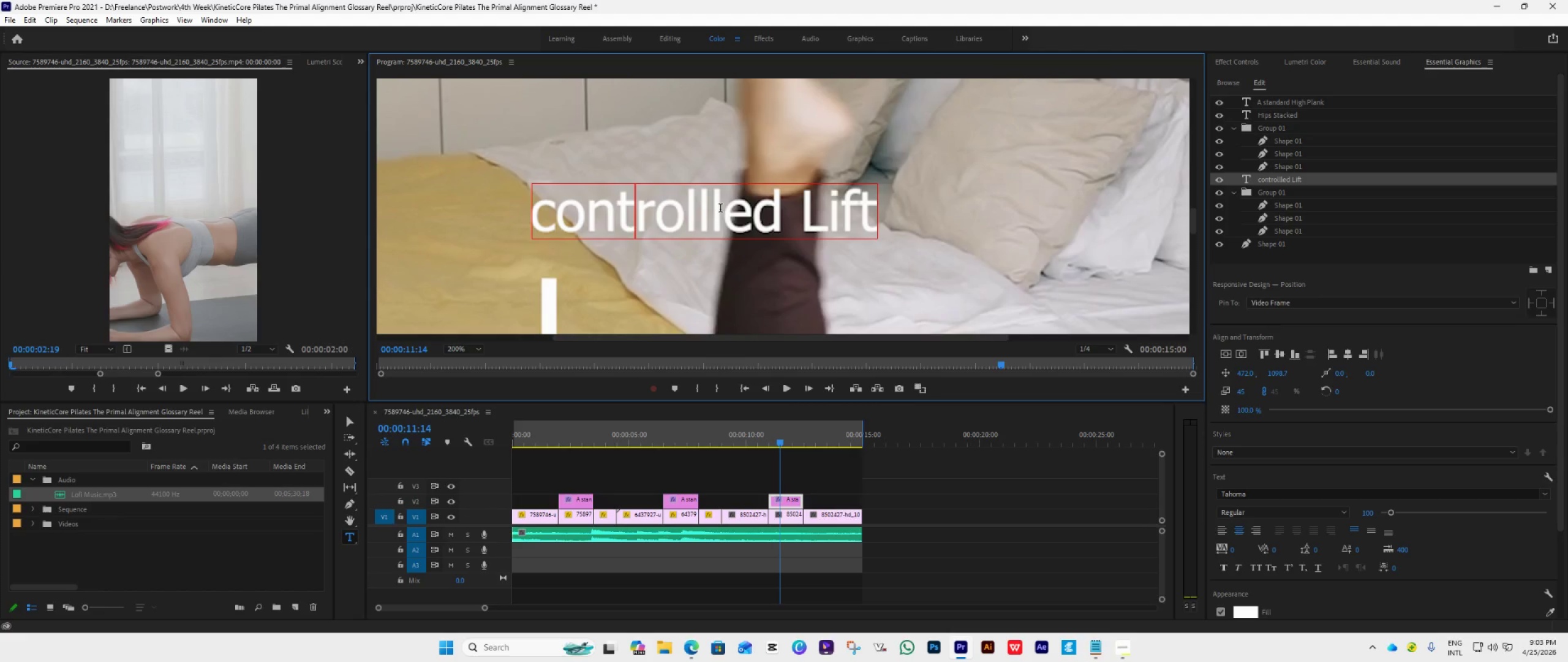 
key(ArrowRight)
 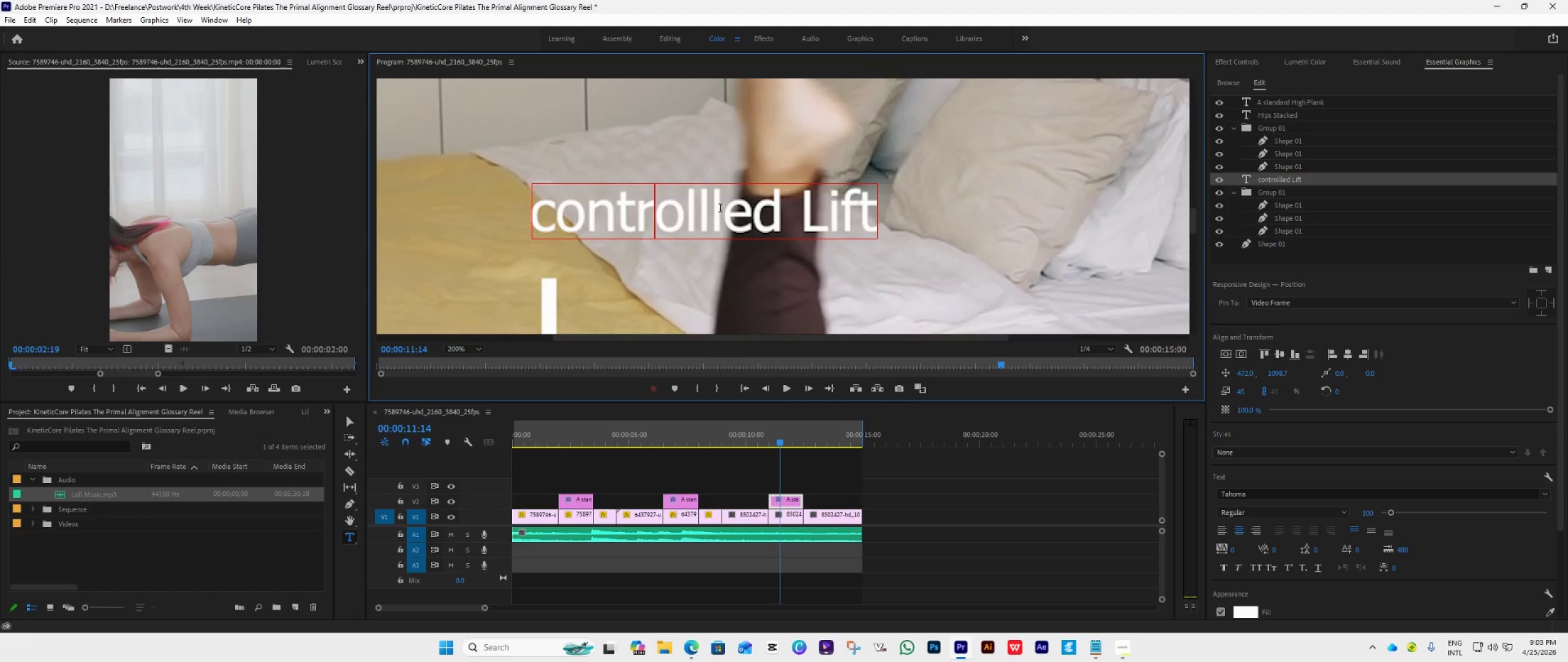 
key(ArrowRight)
 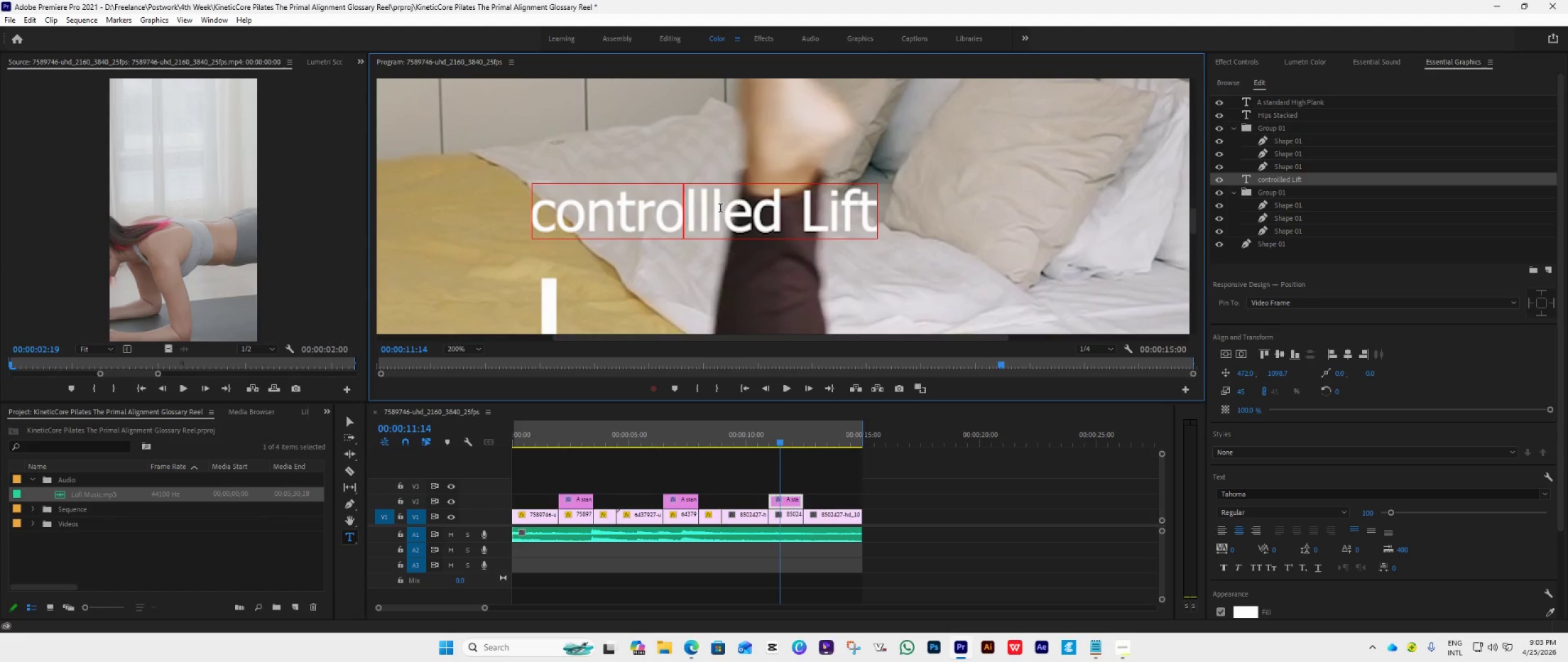 
key(ArrowRight)
 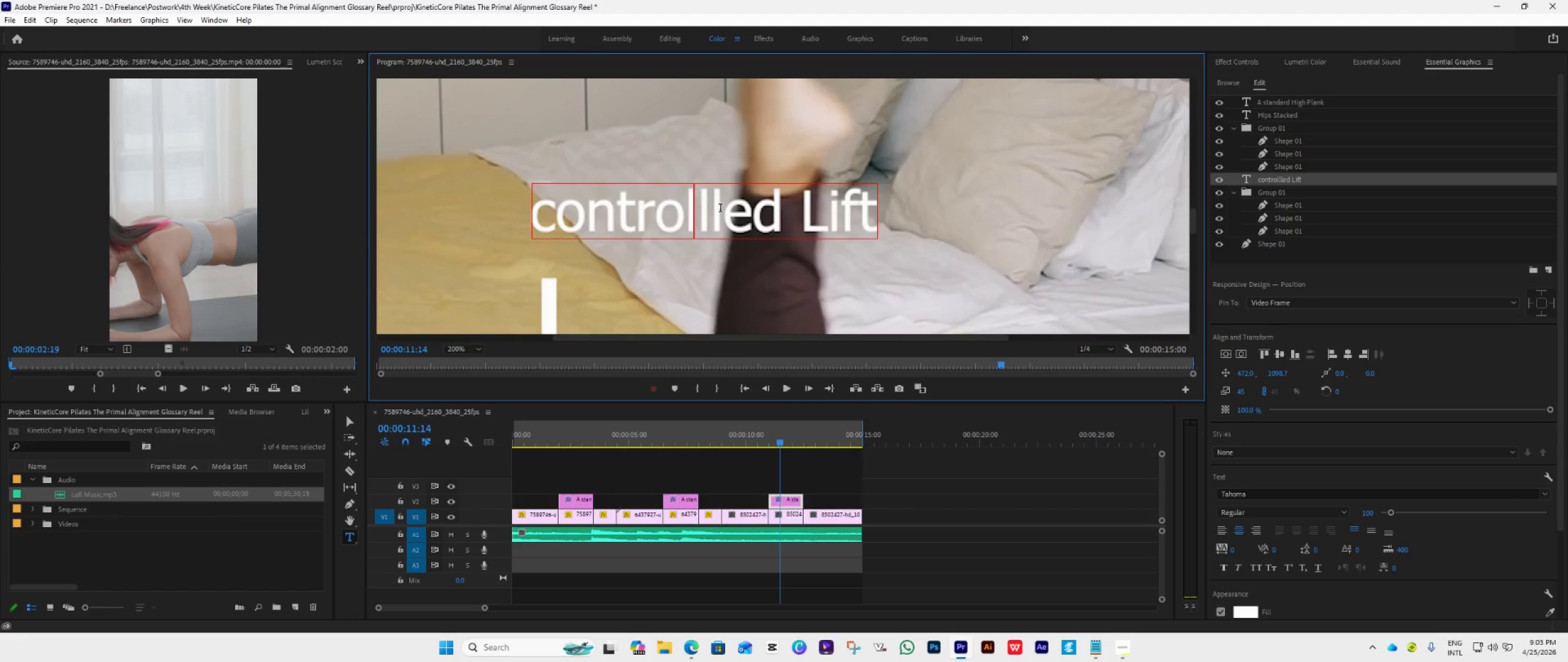 
key(Backspace)
 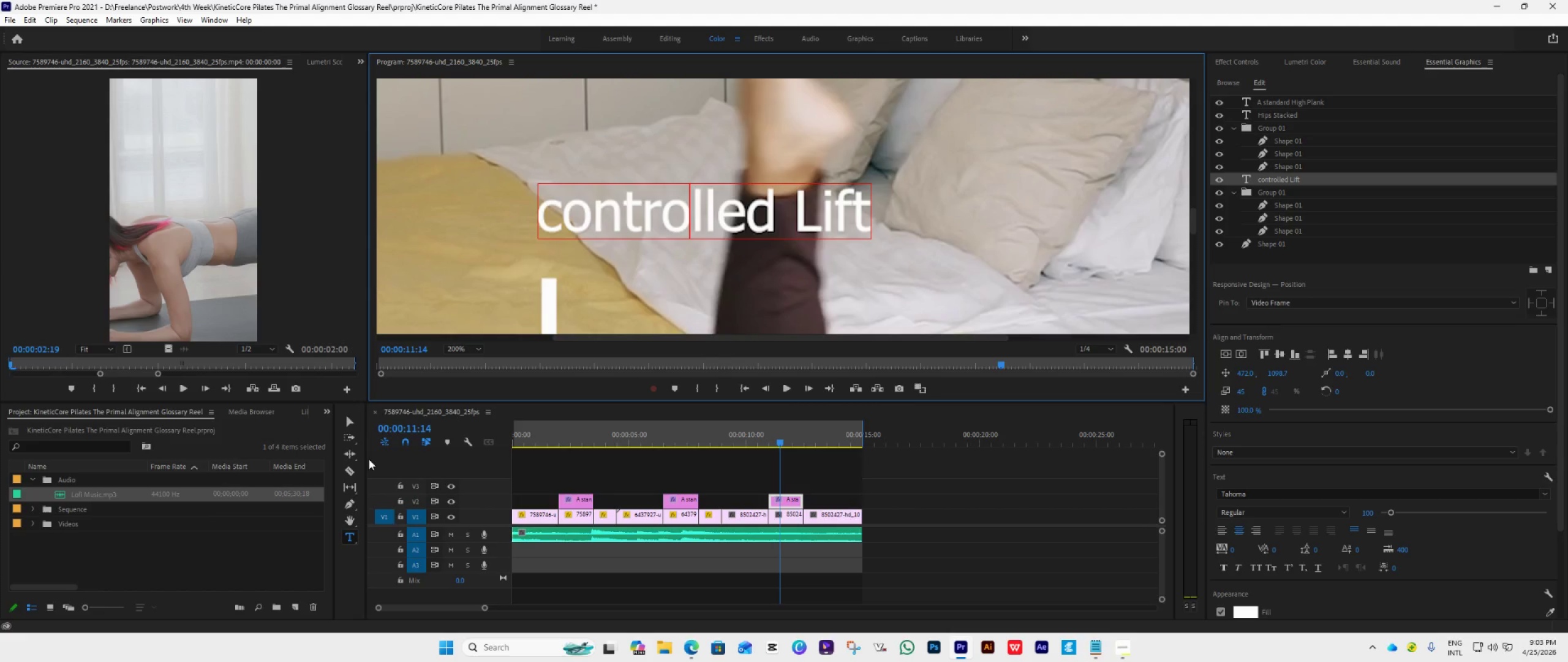 
left_click([477, 349])
 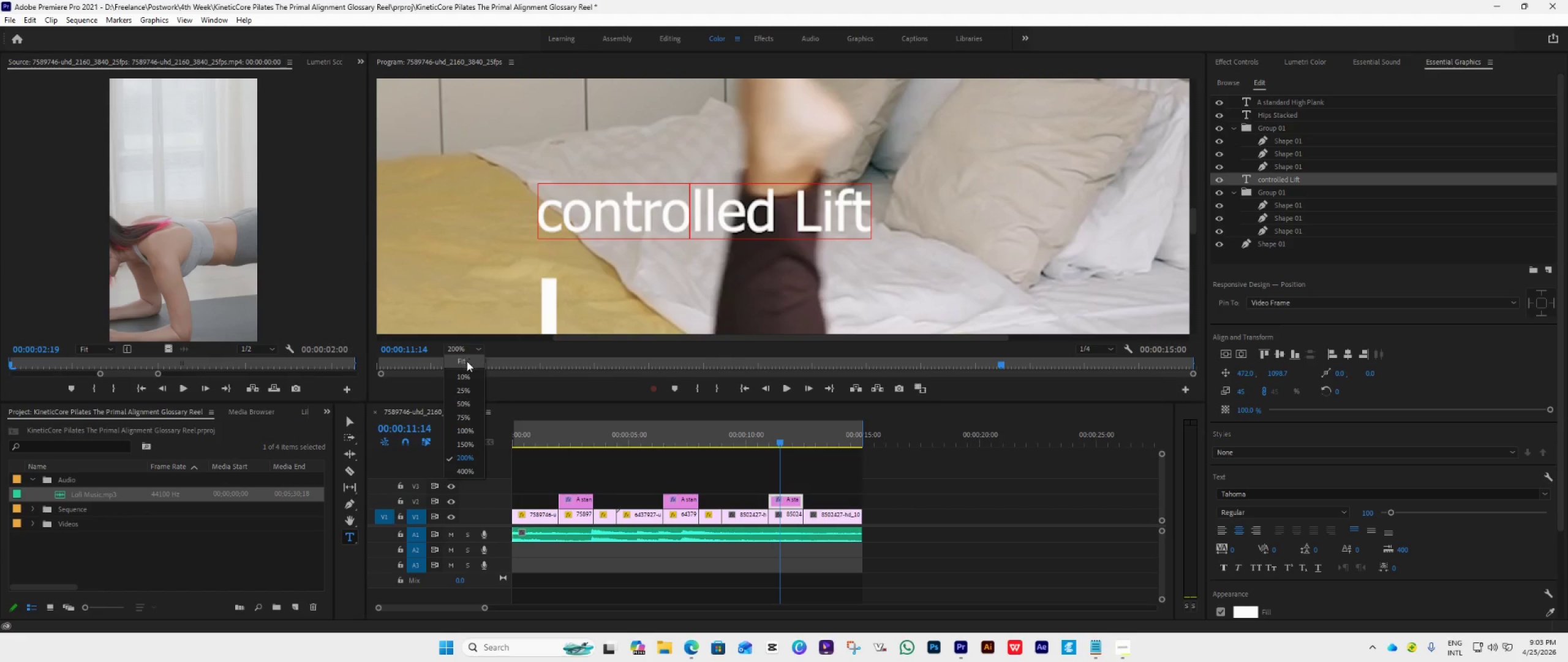 
left_click([465, 363])
 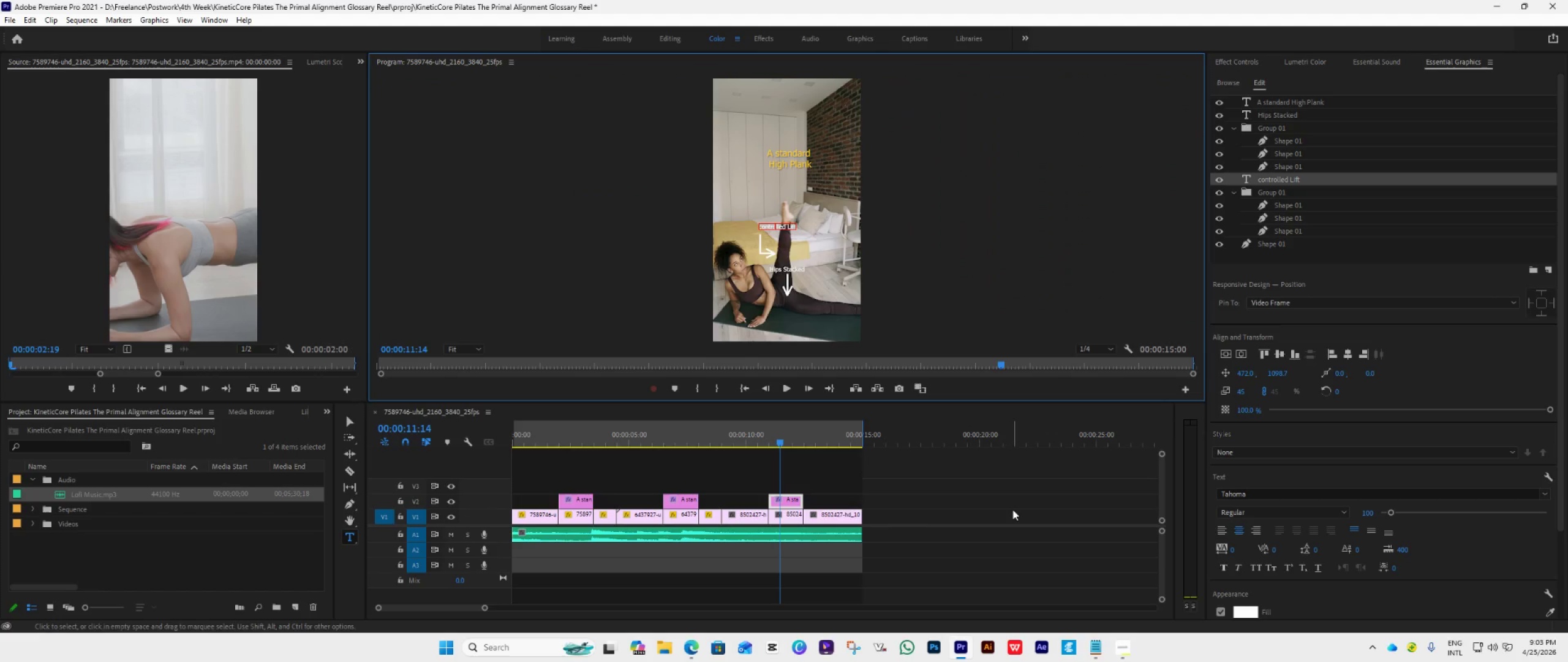 
left_click([919, 505])
 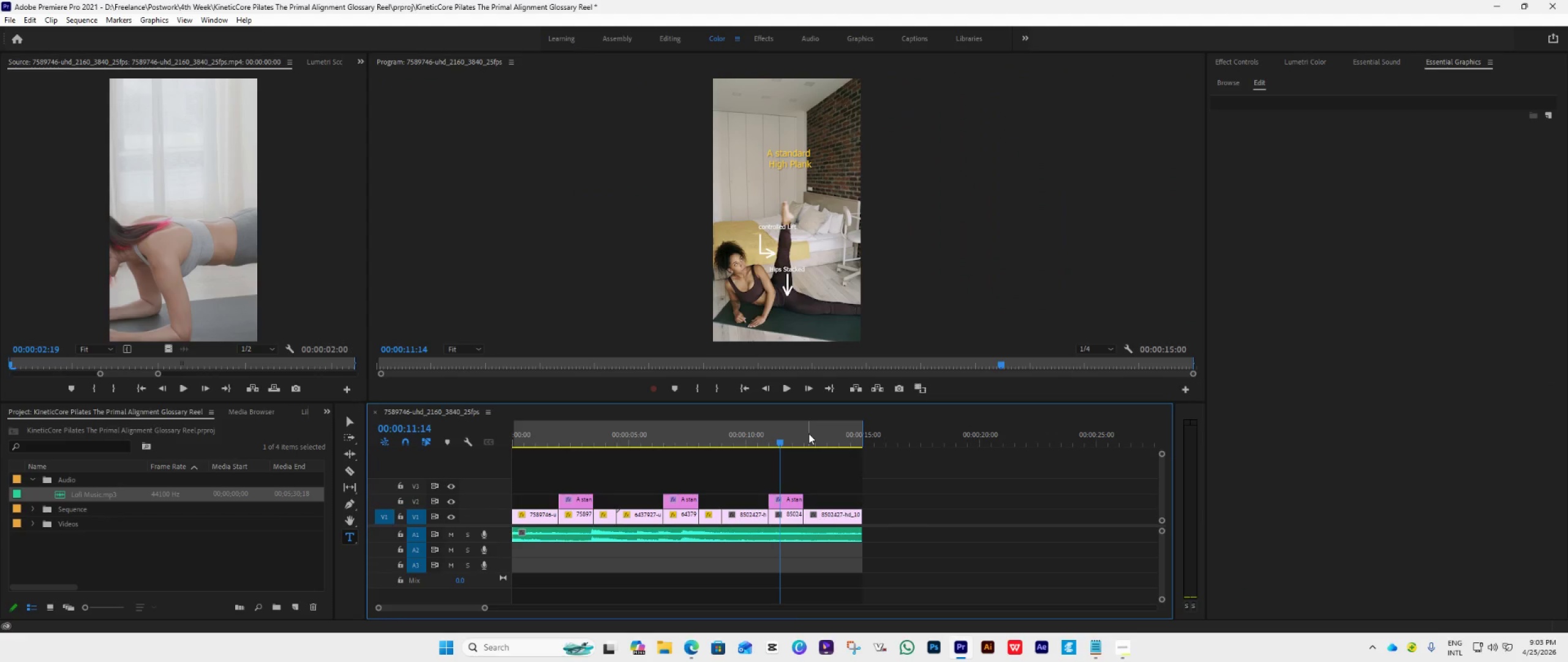 
key(Space)
 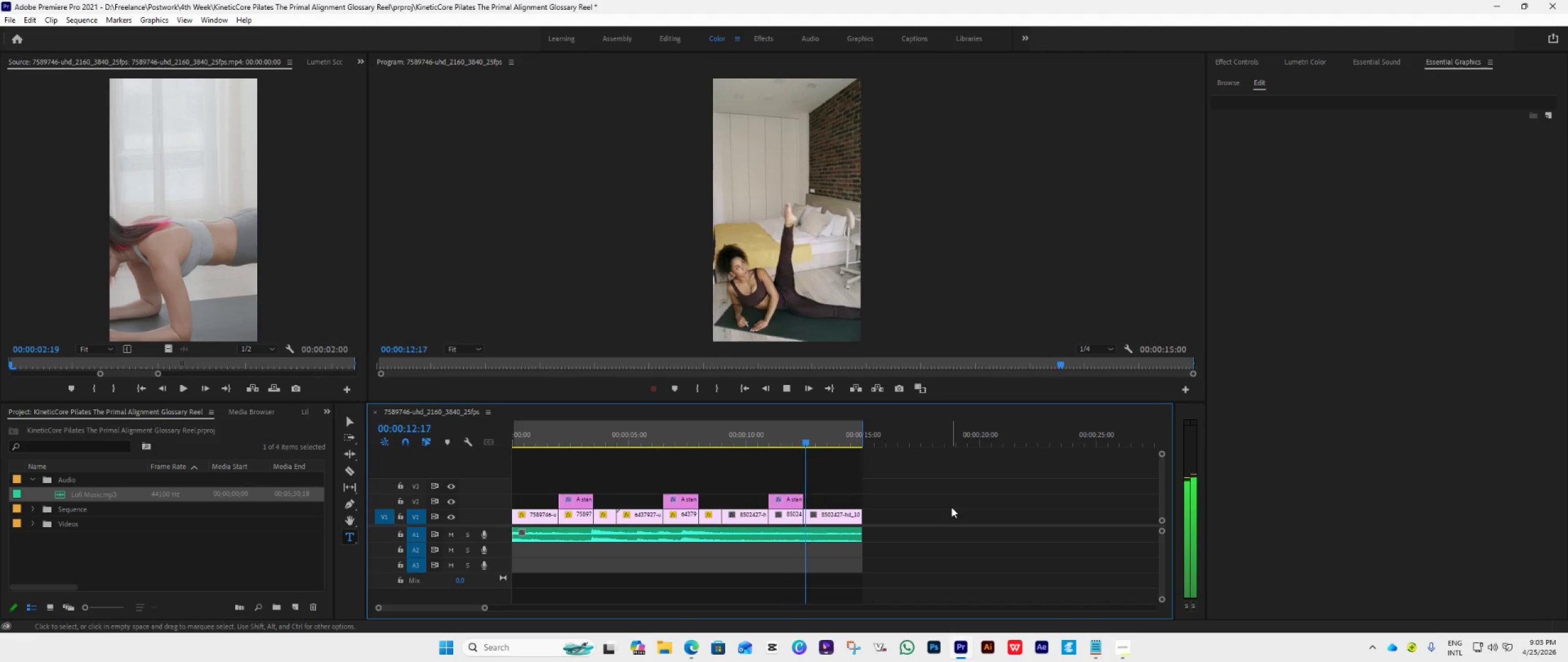 
key(Space)
 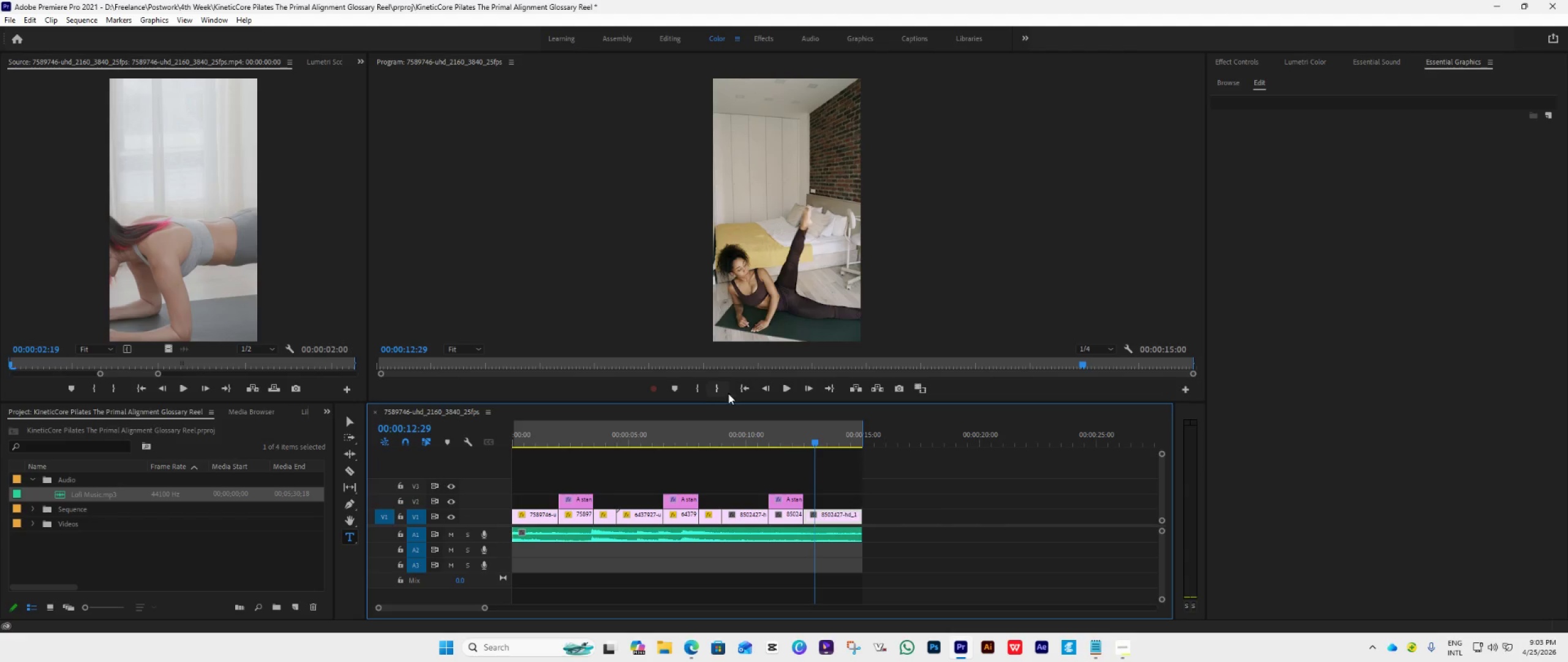 
left_click([742, 389])
 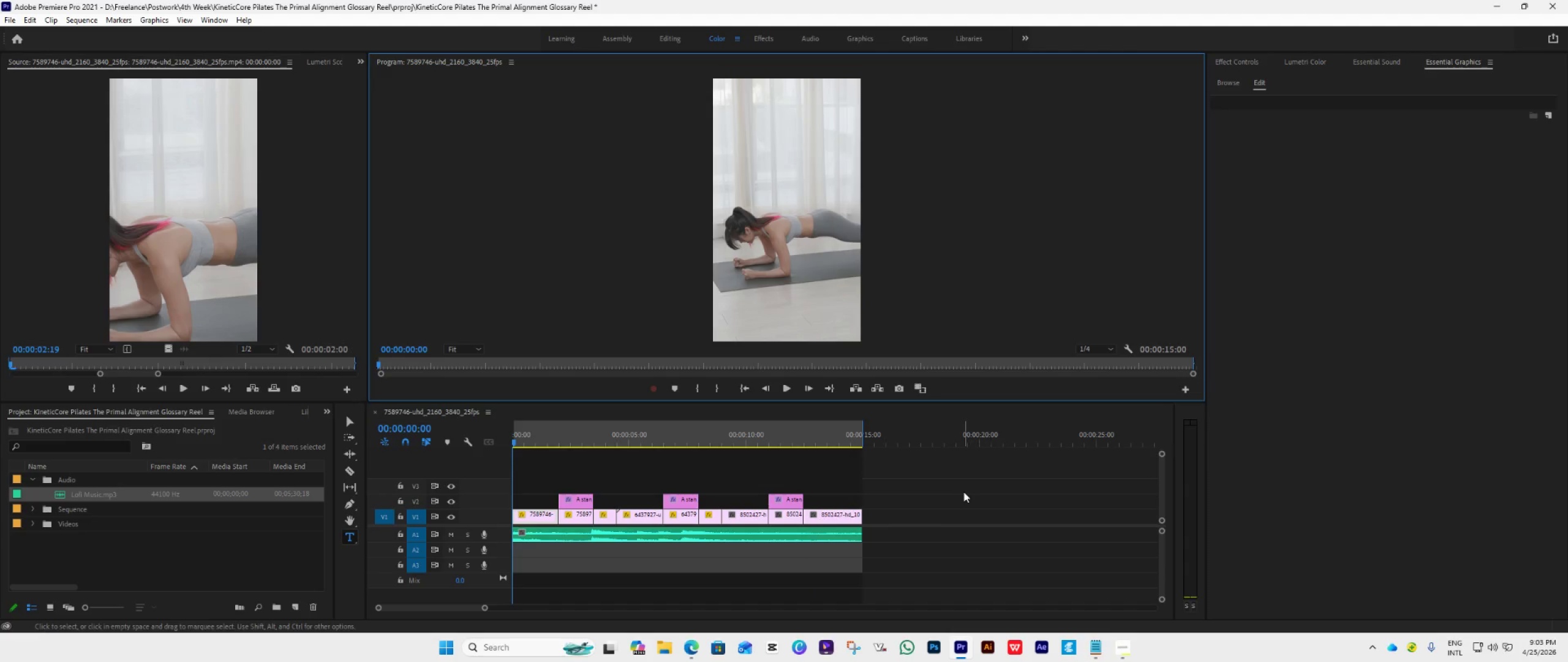 
key(Space)
 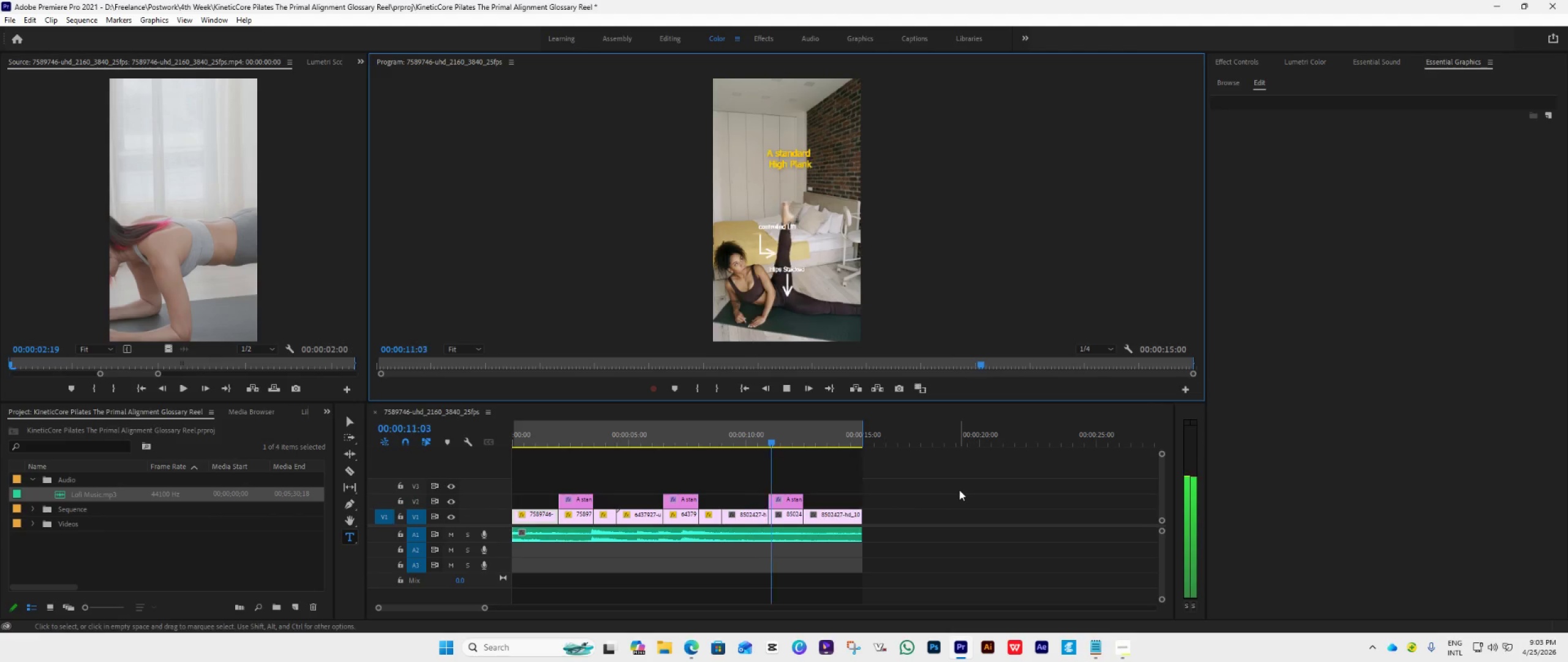 
wait(16.2)
 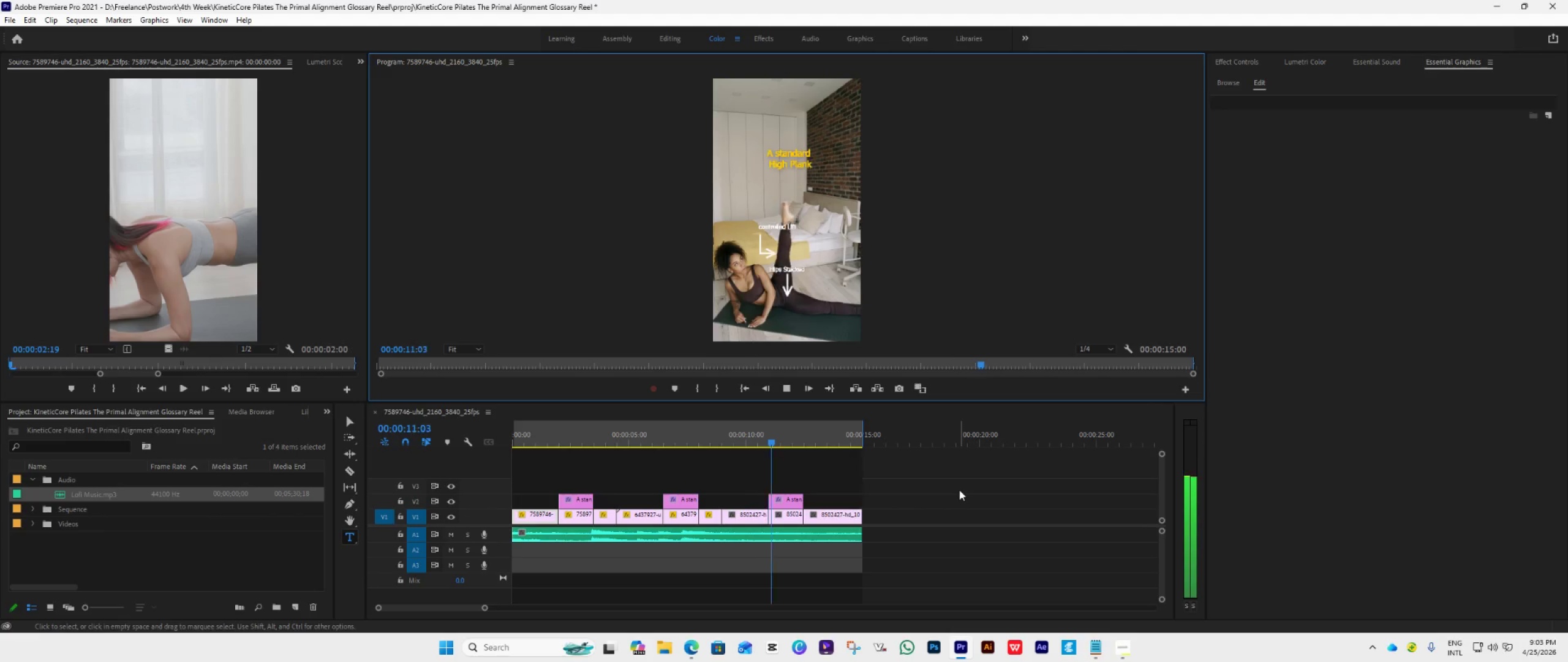 
key(Space)
 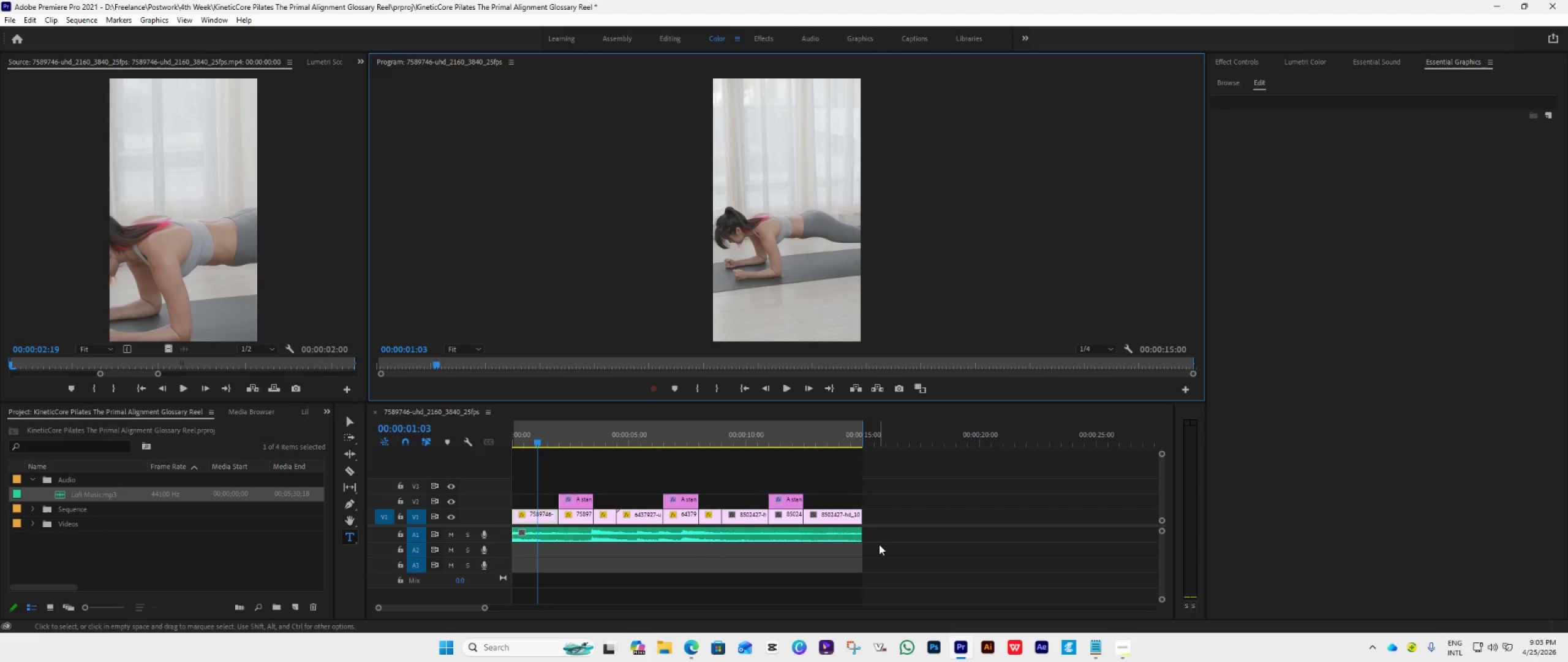 
hold_key(key=AltLeft, duration=1.12)
scroll: coordinate [869, 544], scroll_direction: up, amount: 24.0
 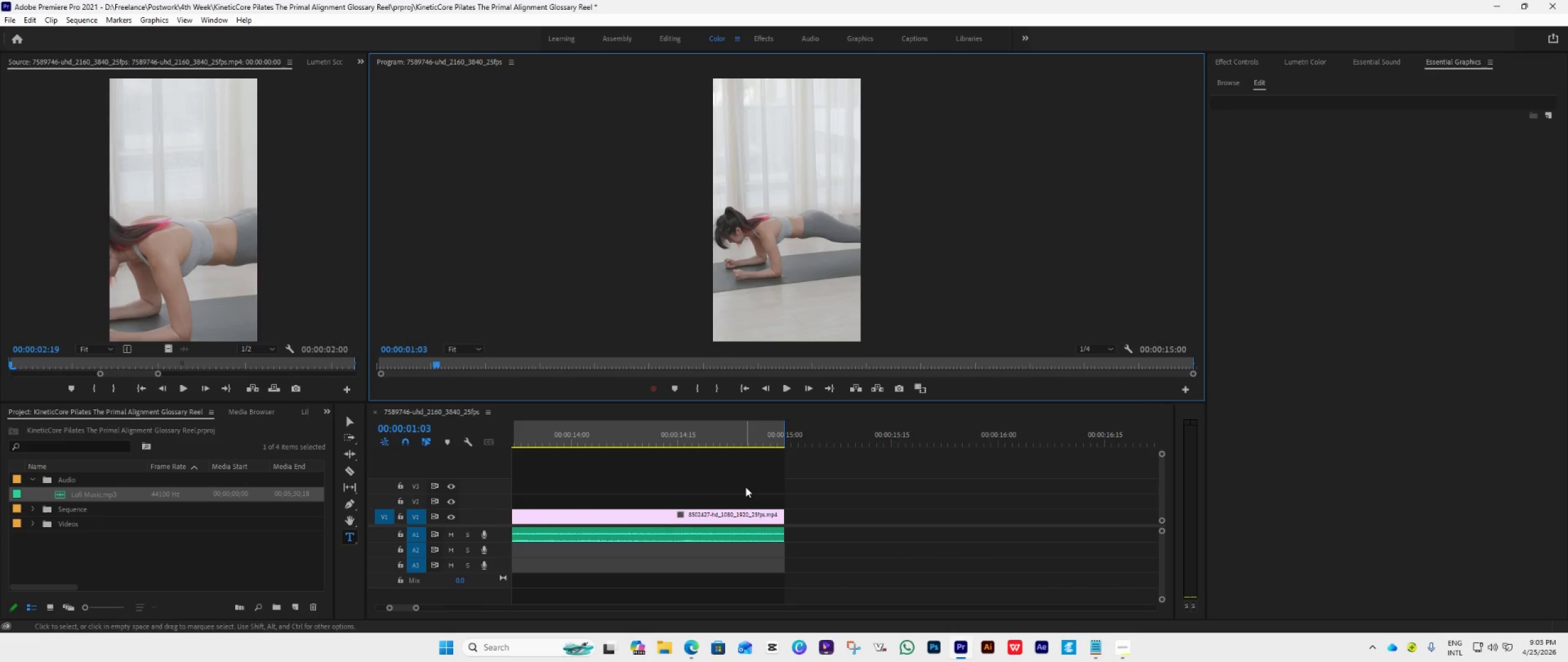 
hold_key(key=AltLeft, duration=1.3)
scroll: coordinate [749, 482], scroll_direction: up, amount: 34.0
 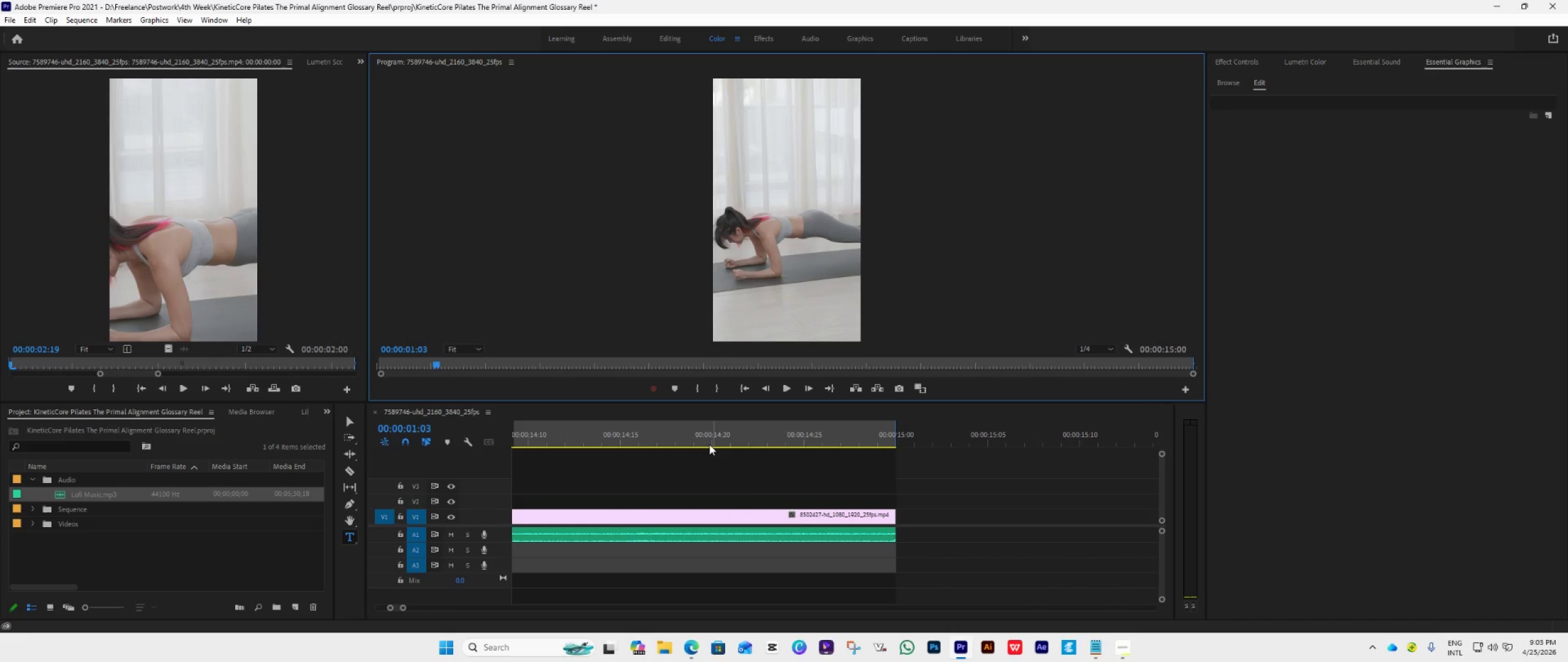 
left_click([710, 441])
 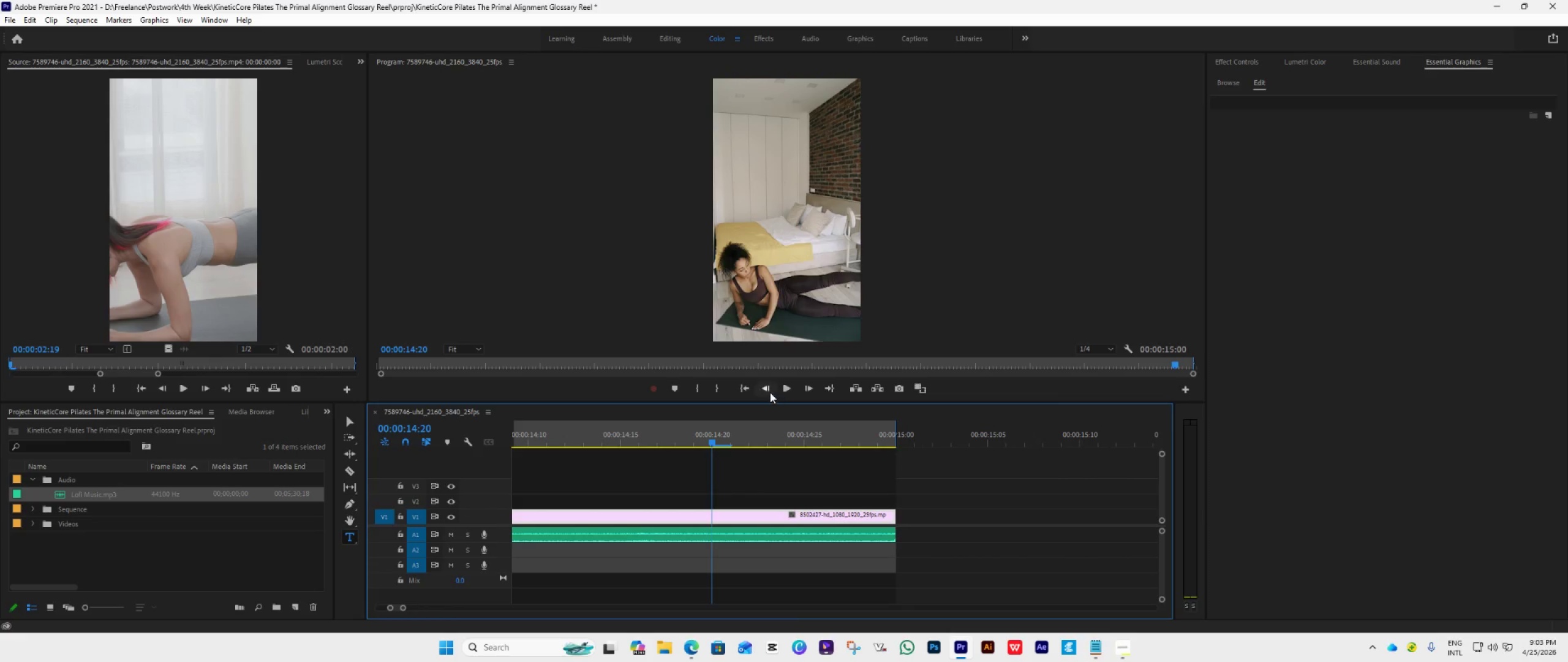 
double_click([769, 392])
 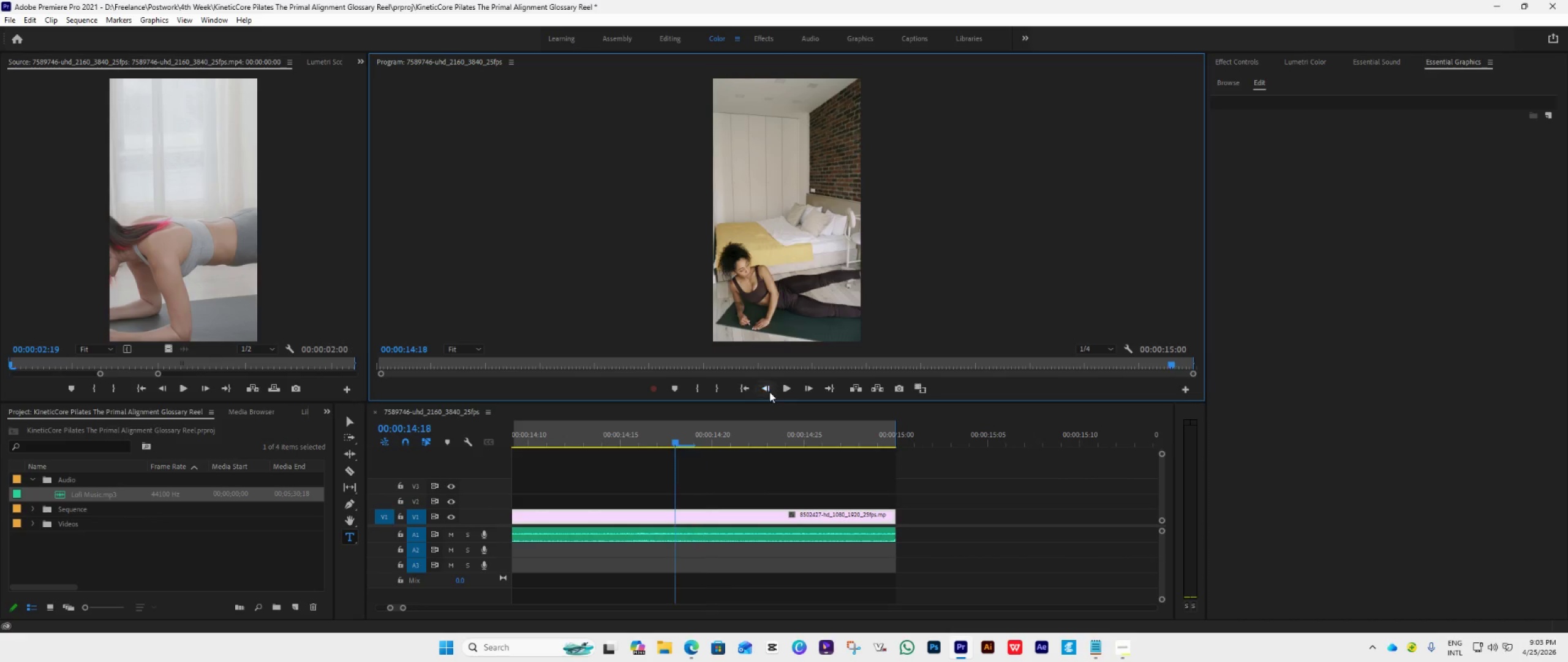 
triple_click([769, 392])
 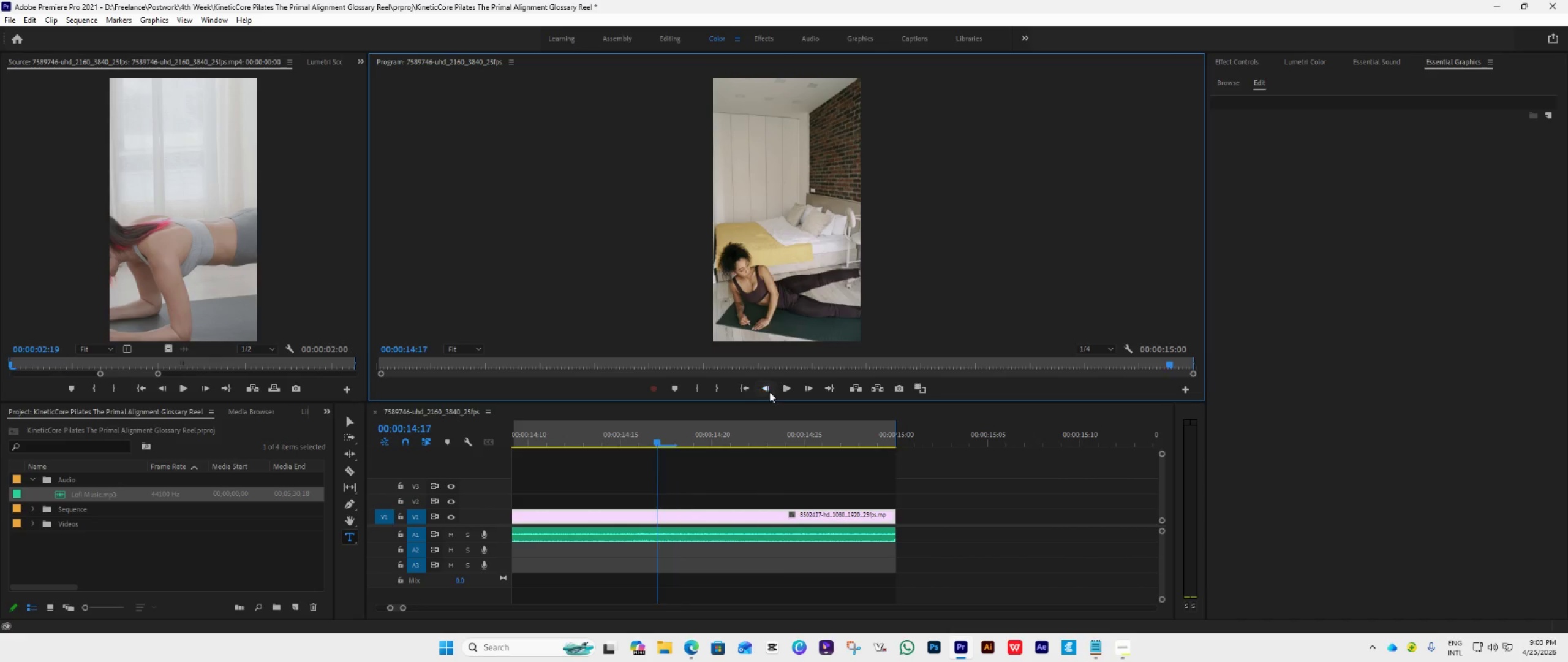 
triple_click([769, 392])
 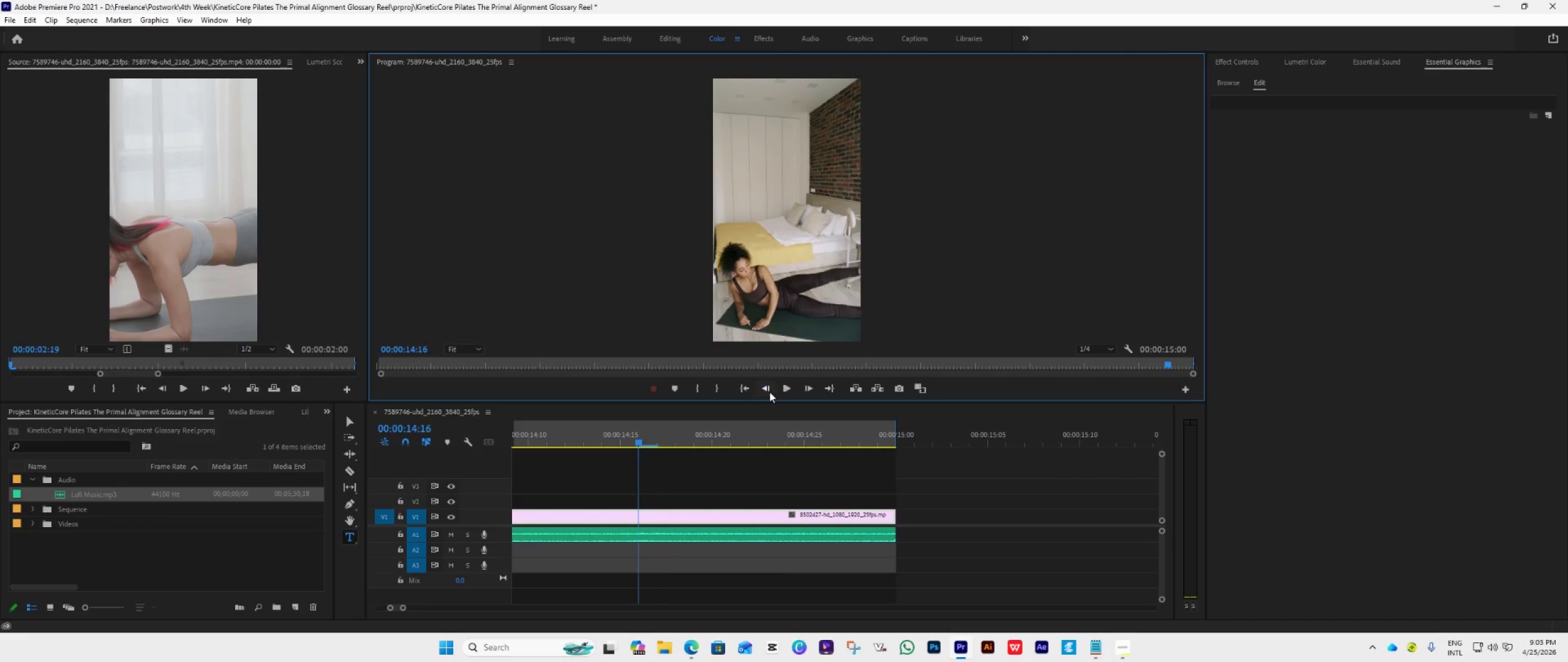 
triple_click([769, 392])
 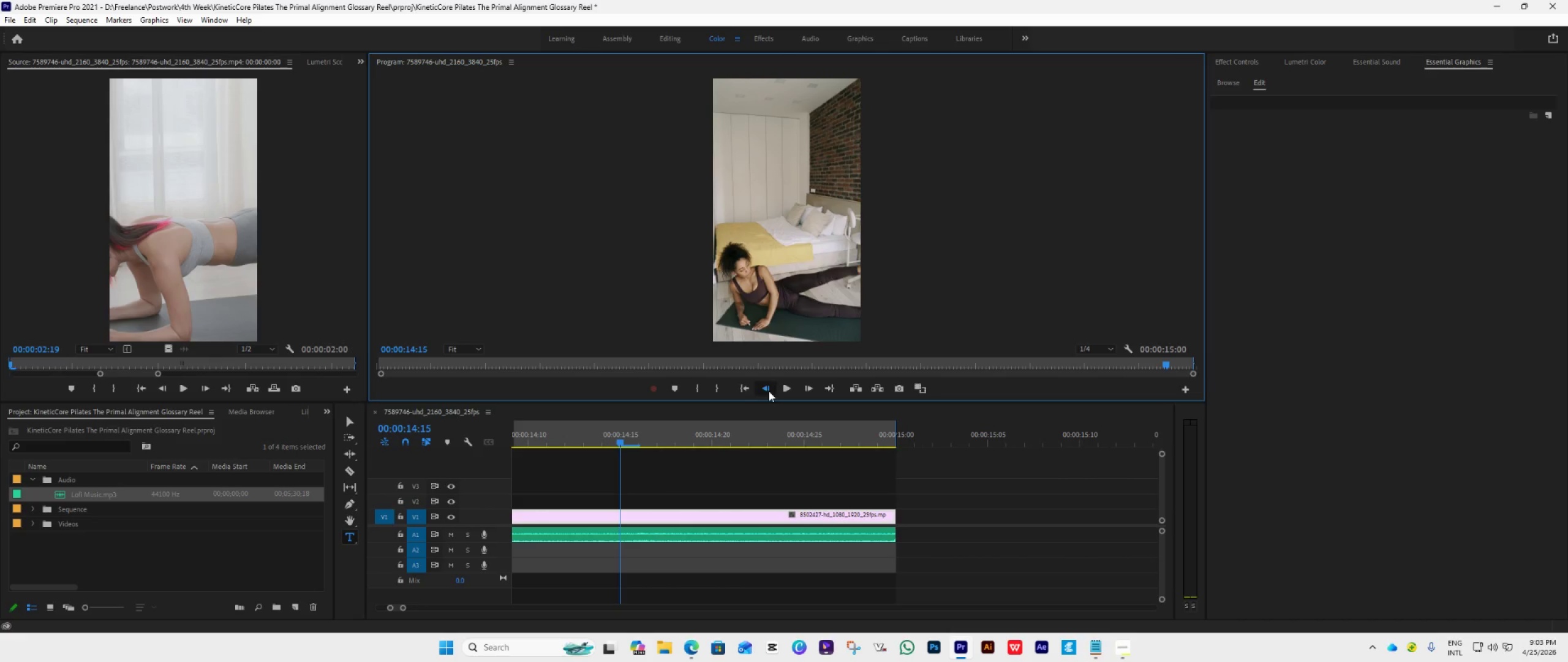 
double_click([769, 391])
 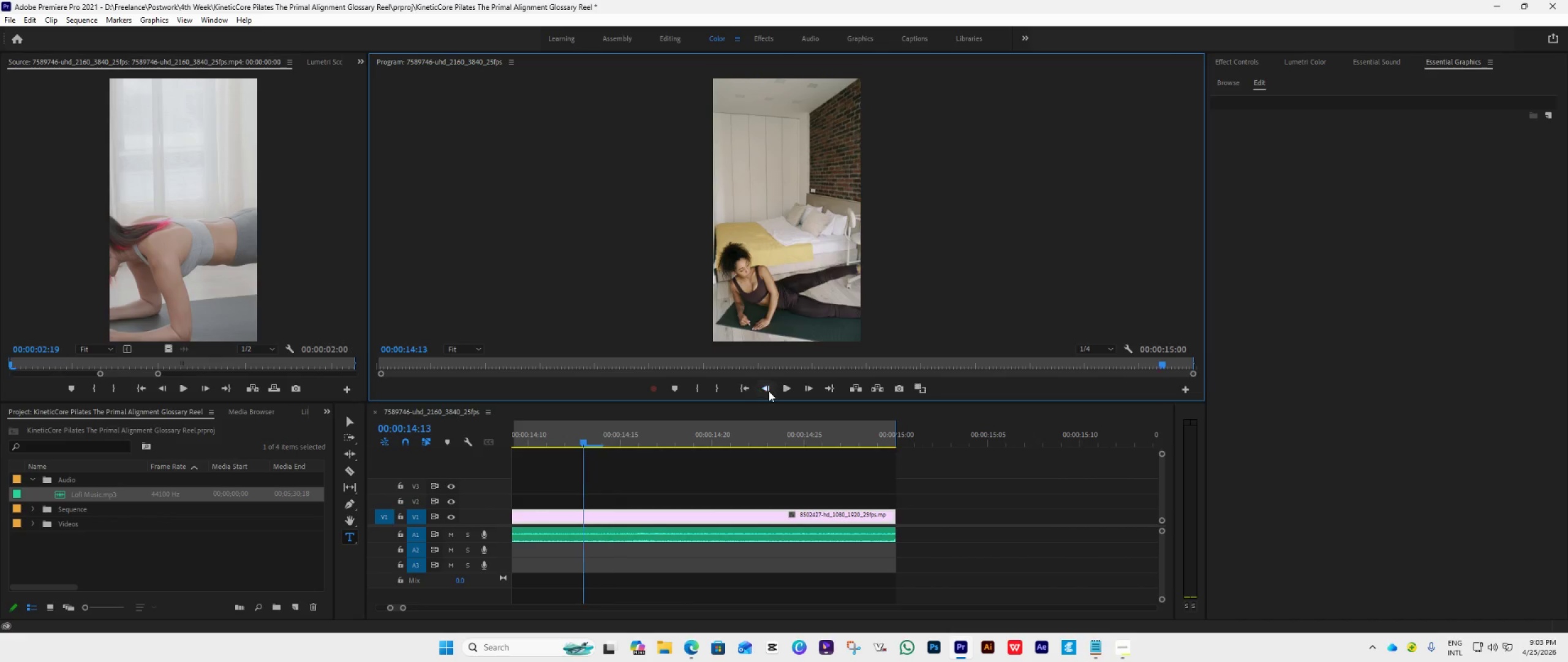 
triple_click([769, 391])
 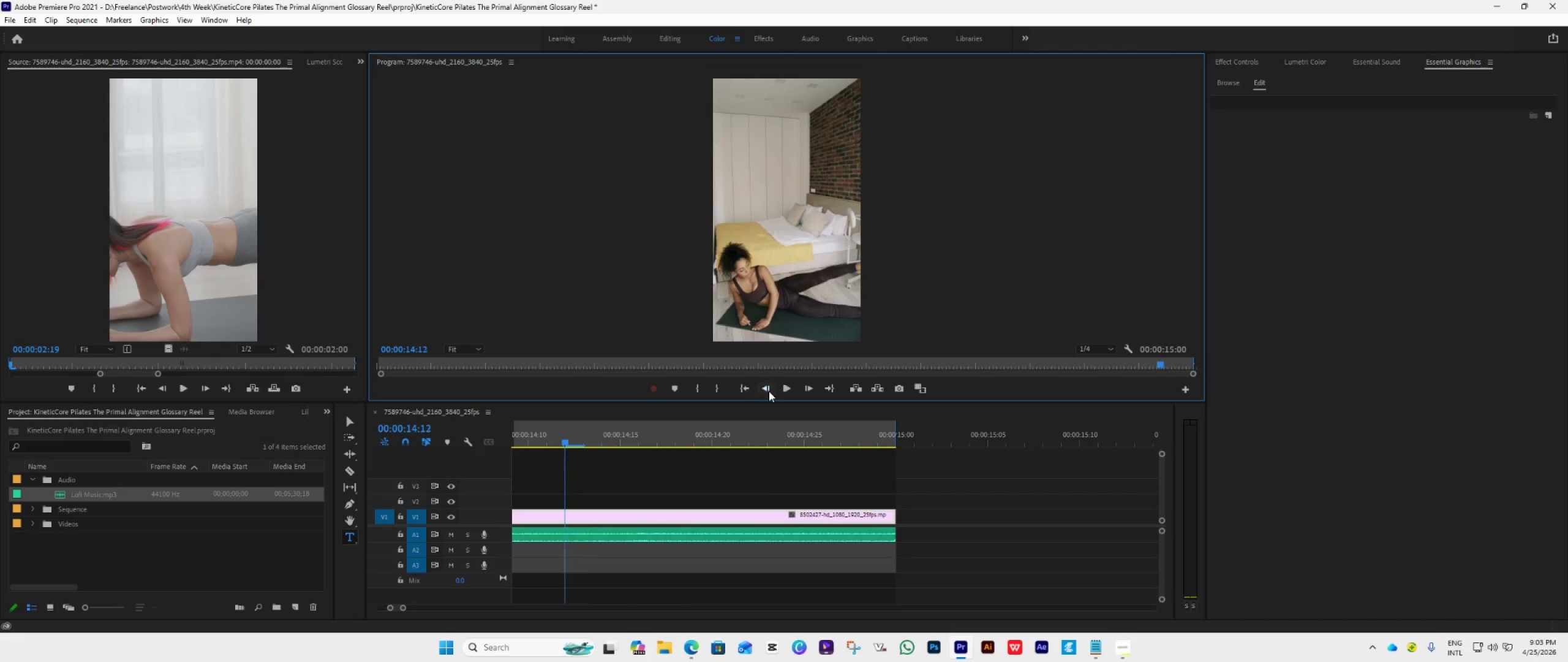 
triple_click([769, 391])
 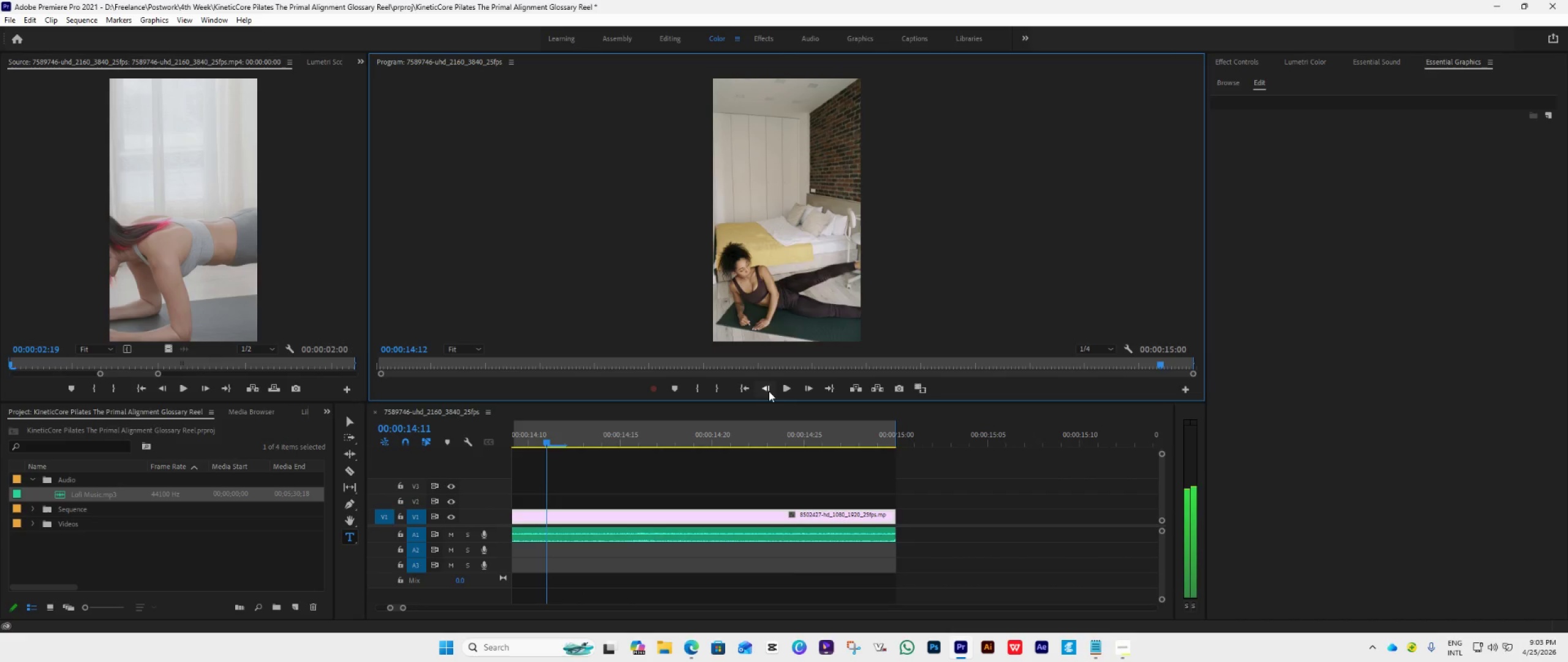 
triple_click([769, 391])
 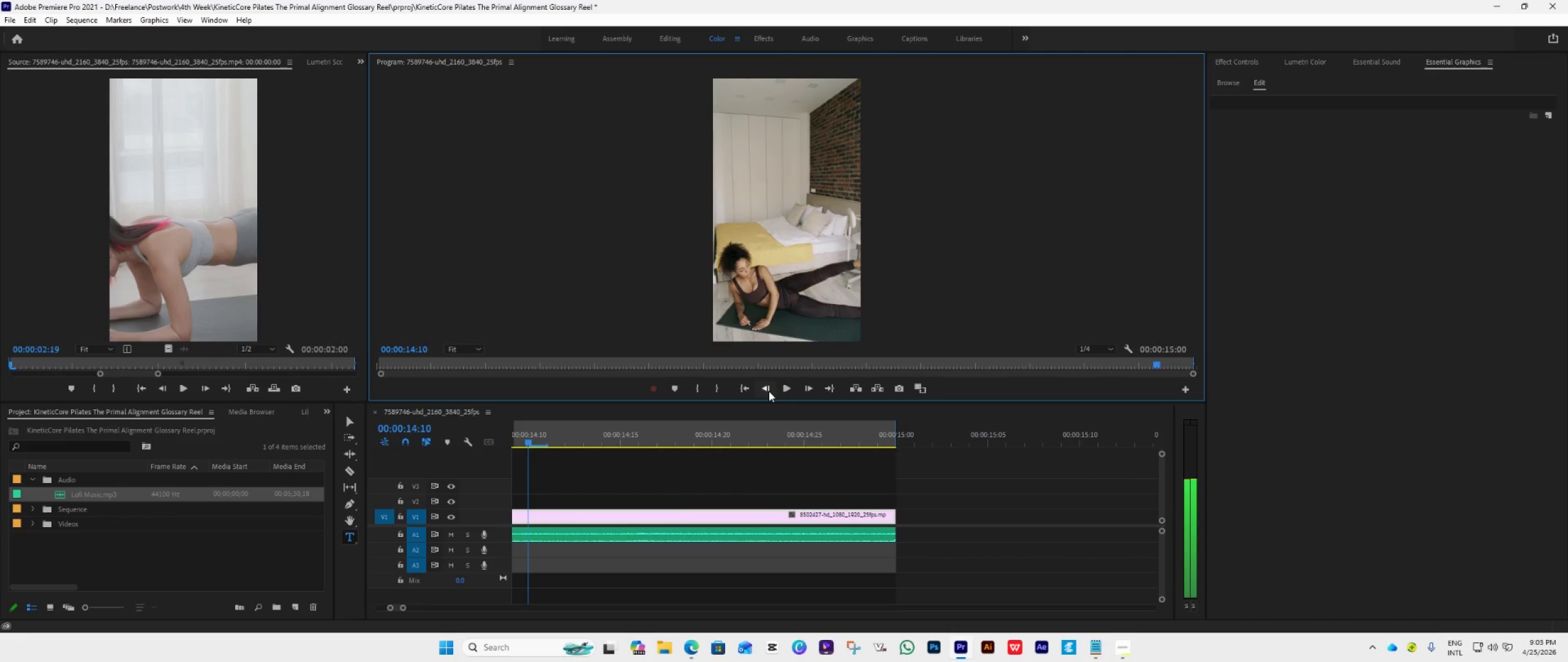 
triple_click([769, 391])
 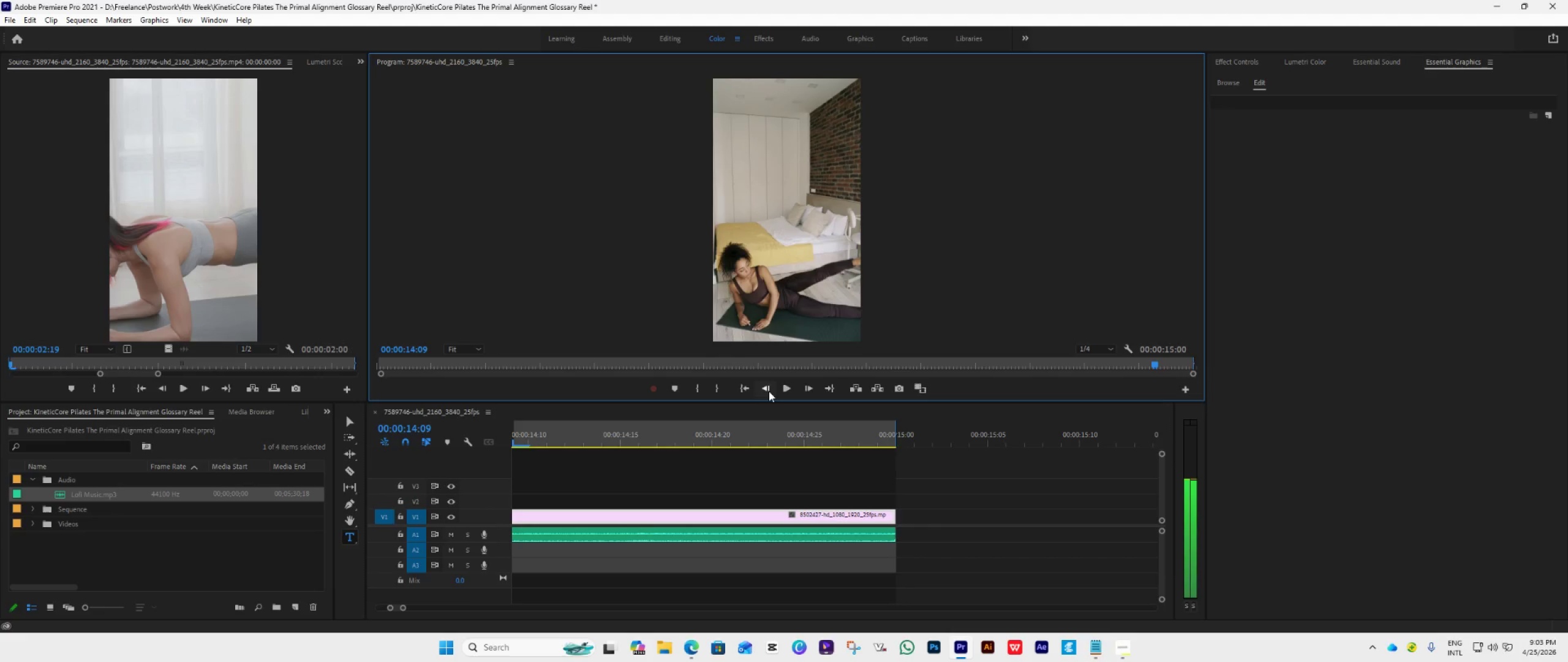 
double_click([769, 391])
 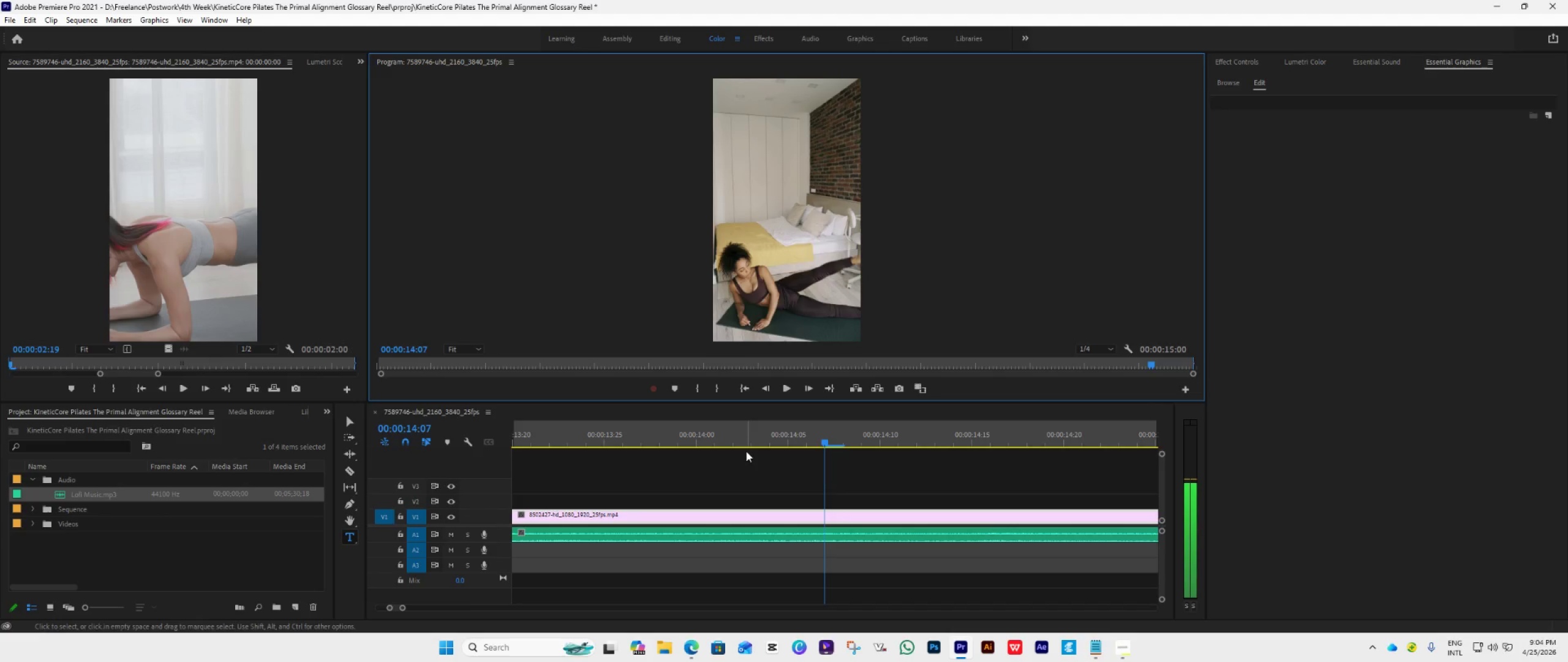 
scroll: coordinate [746, 452], scroll_direction: up, amount: 3.0
 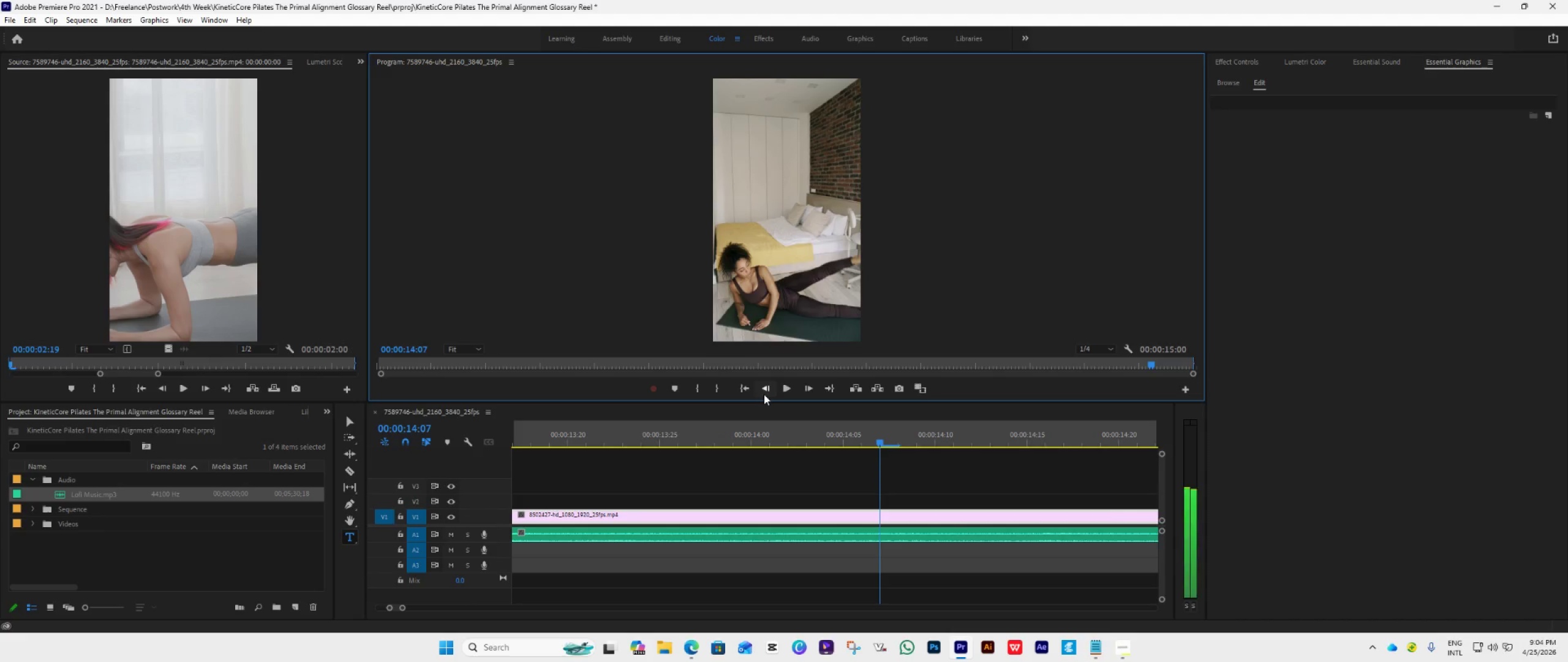 
double_click([764, 390])
 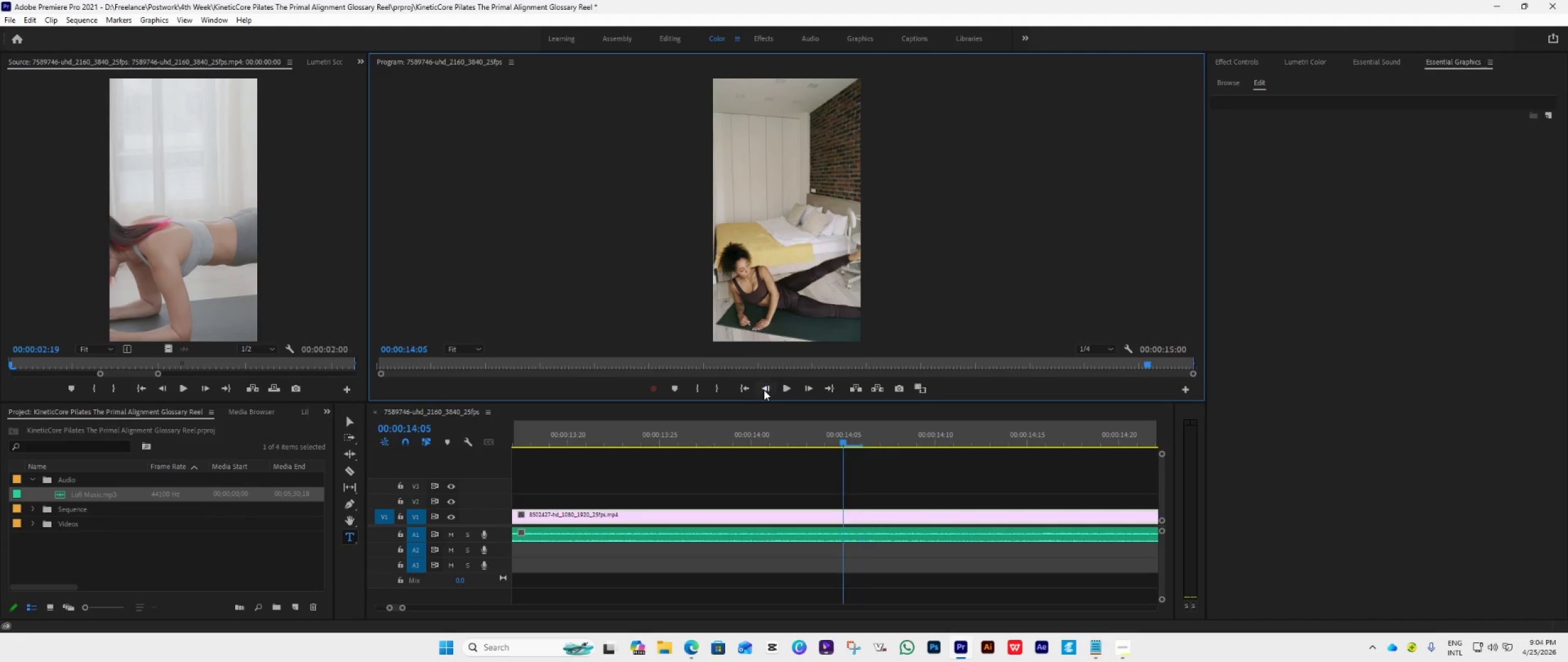 
triple_click([764, 390])
 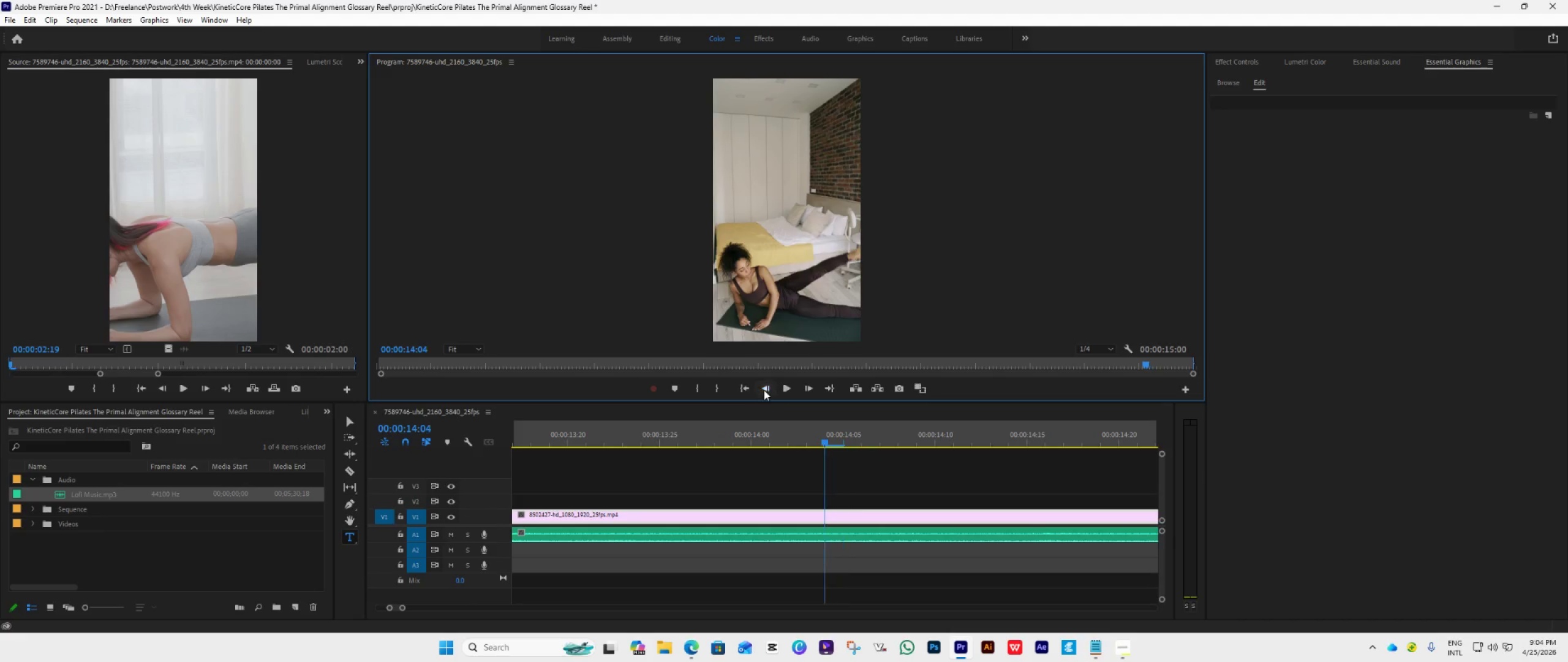 
triple_click([764, 390])